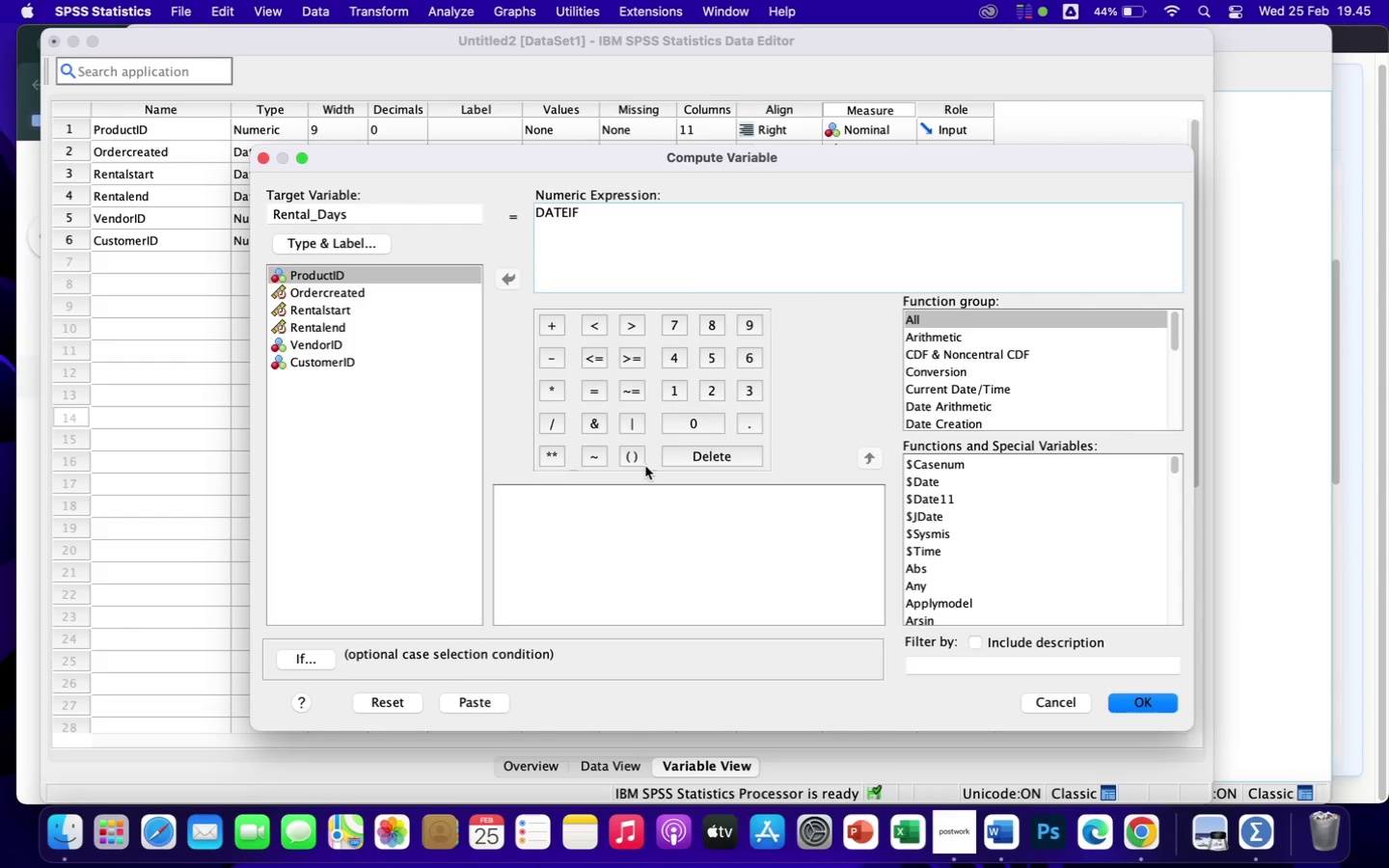 
left_click([638, 456])
 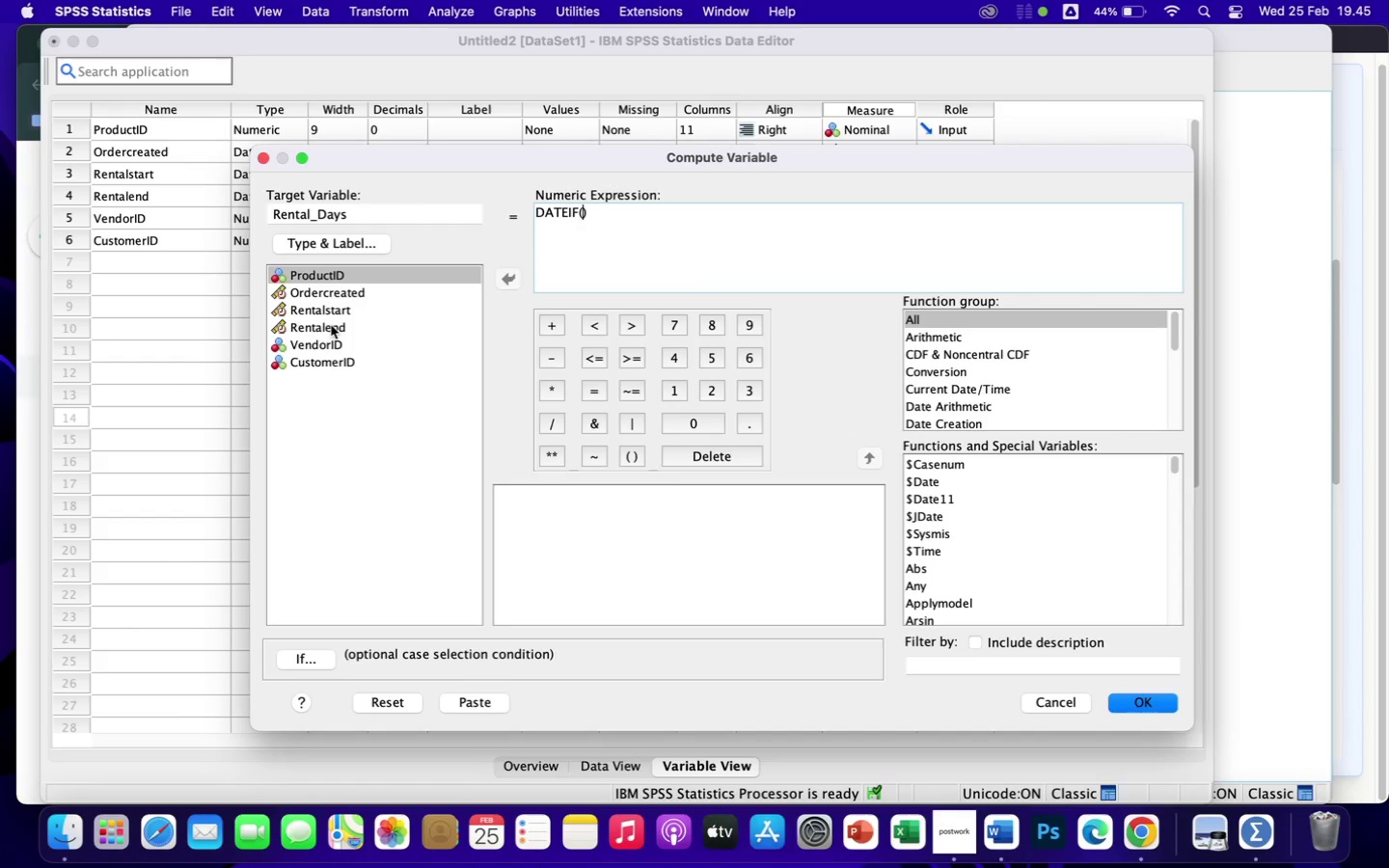 
wait(5.85)
 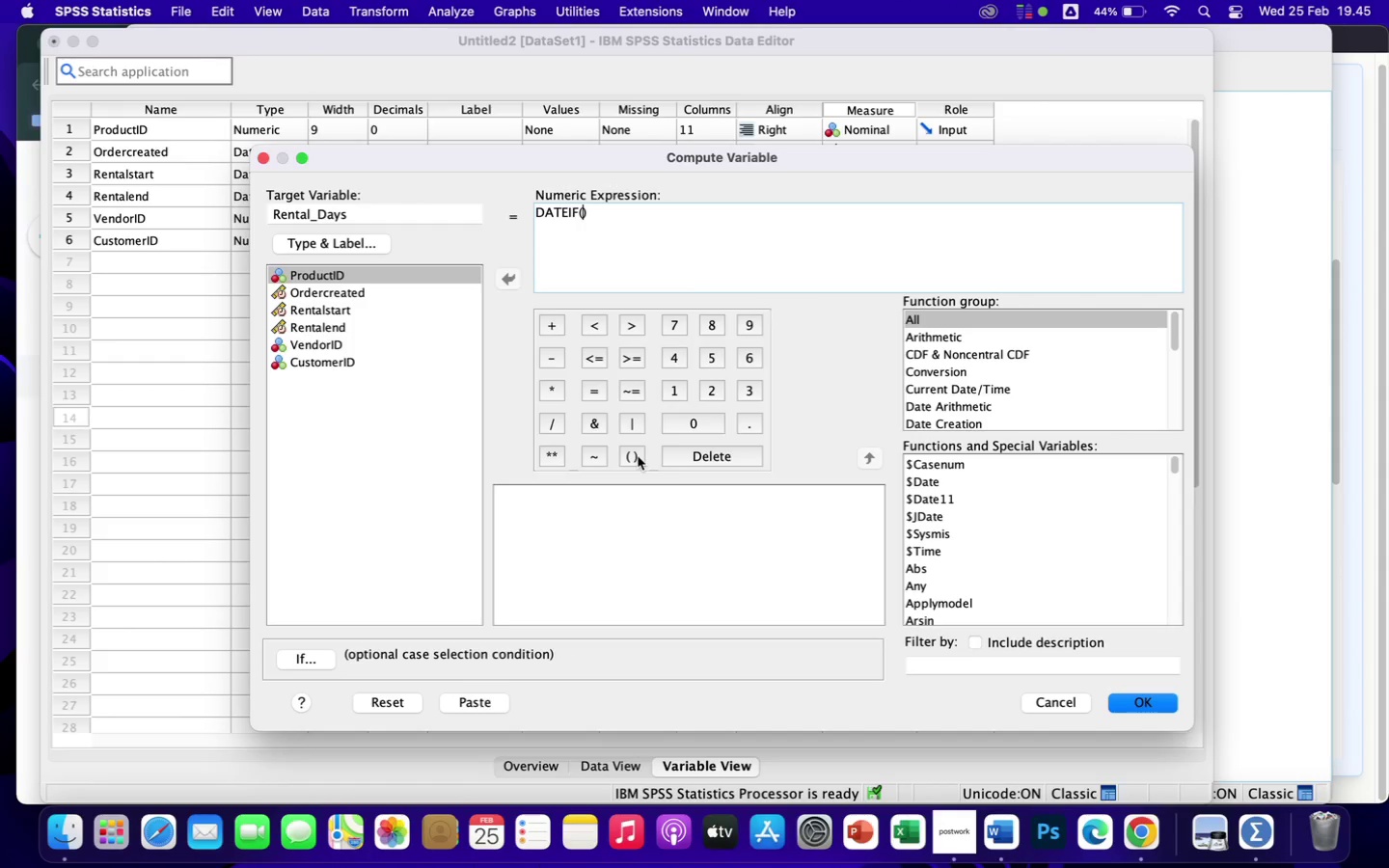 
left_click([331, 329])
 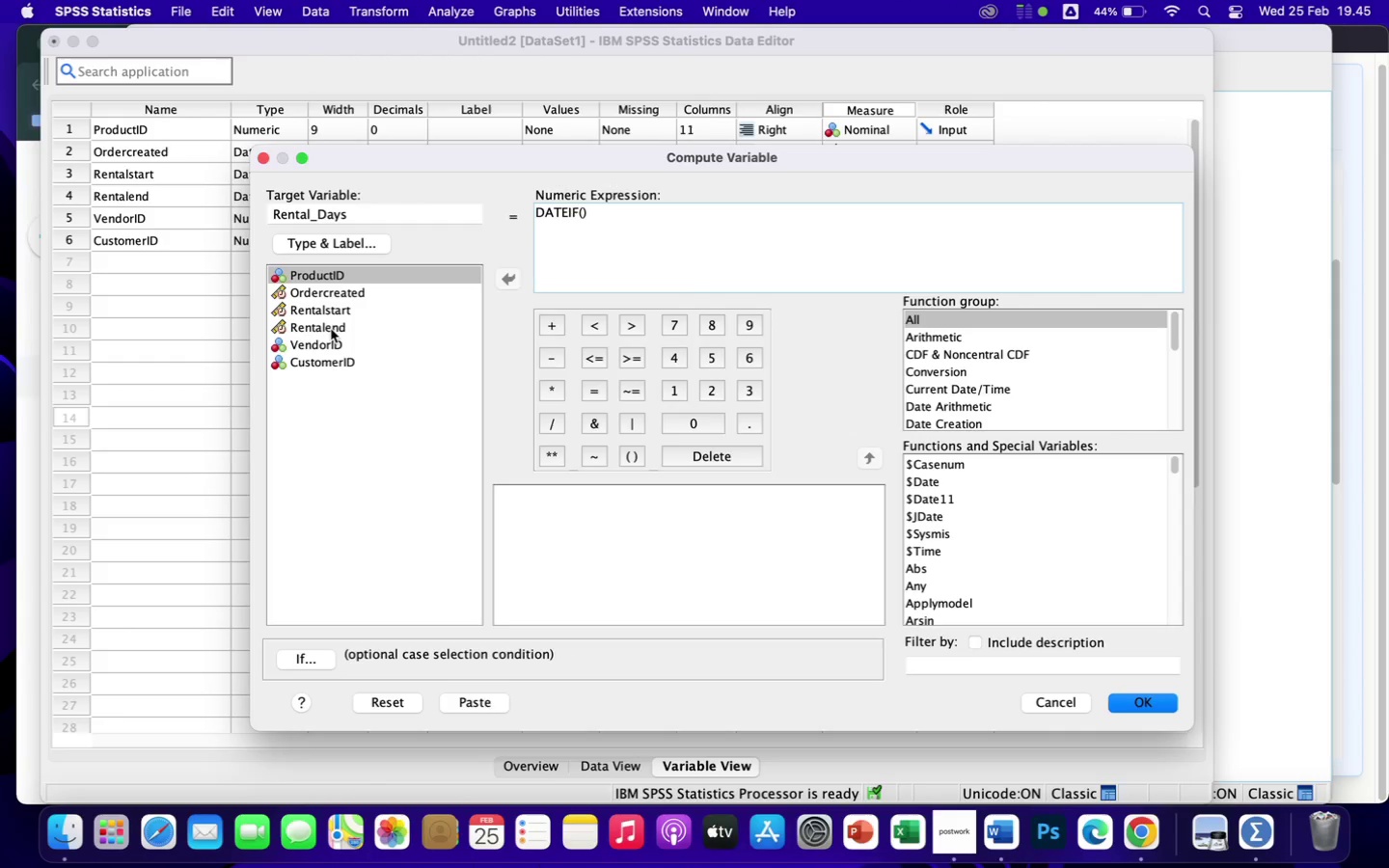 
left_click([331, 329])
 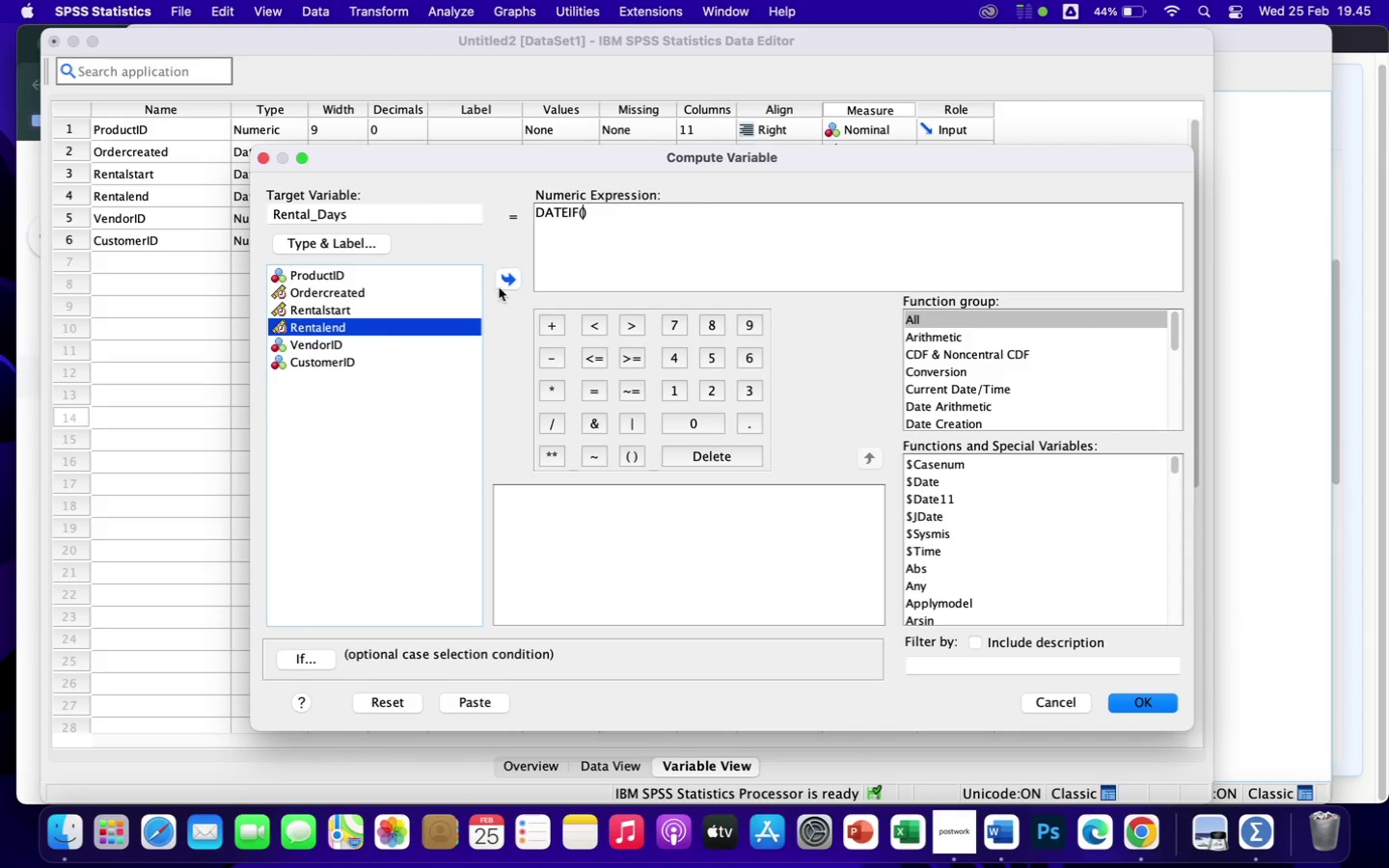 
left_click([511, 282])
 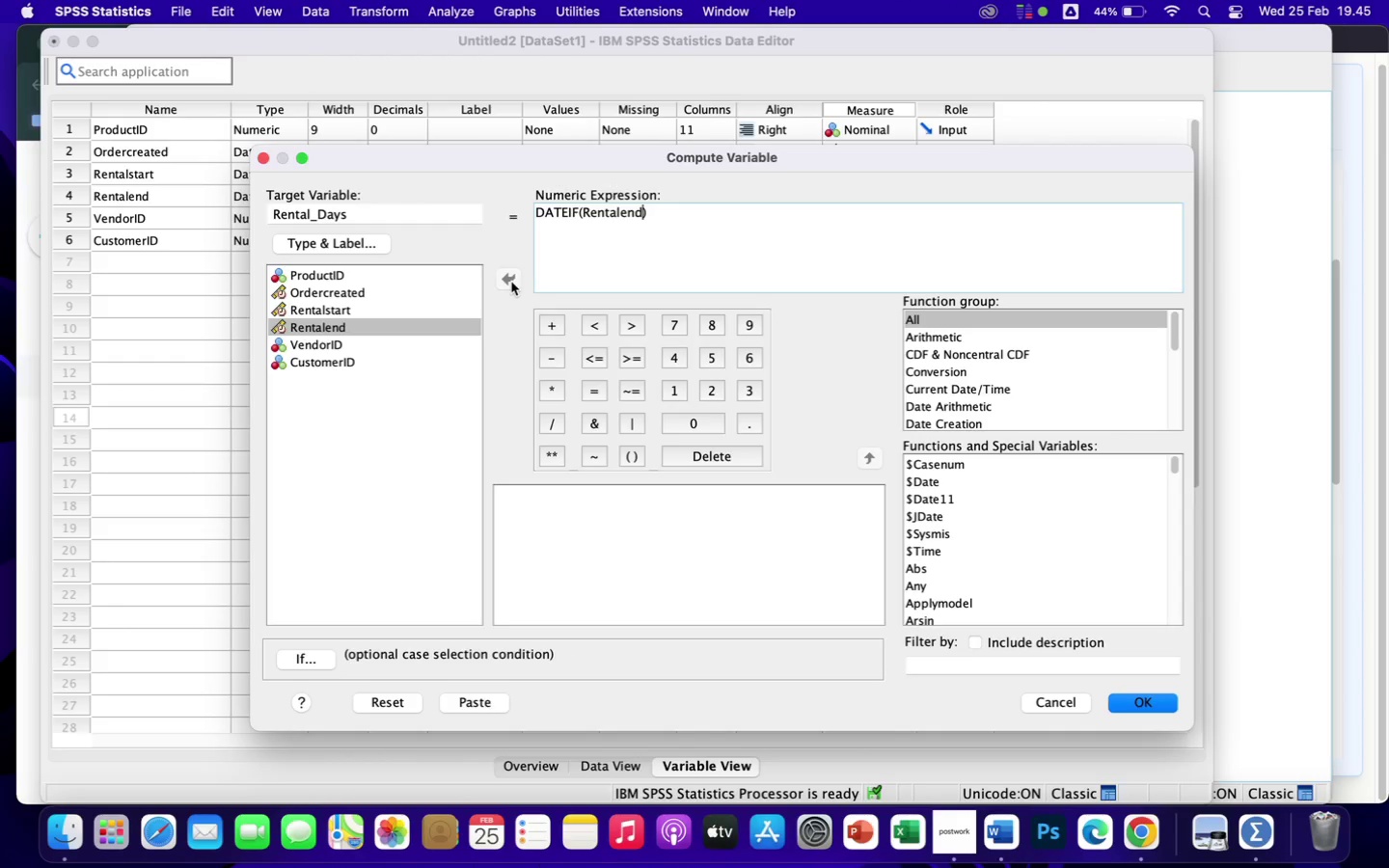 
key(Comma)
 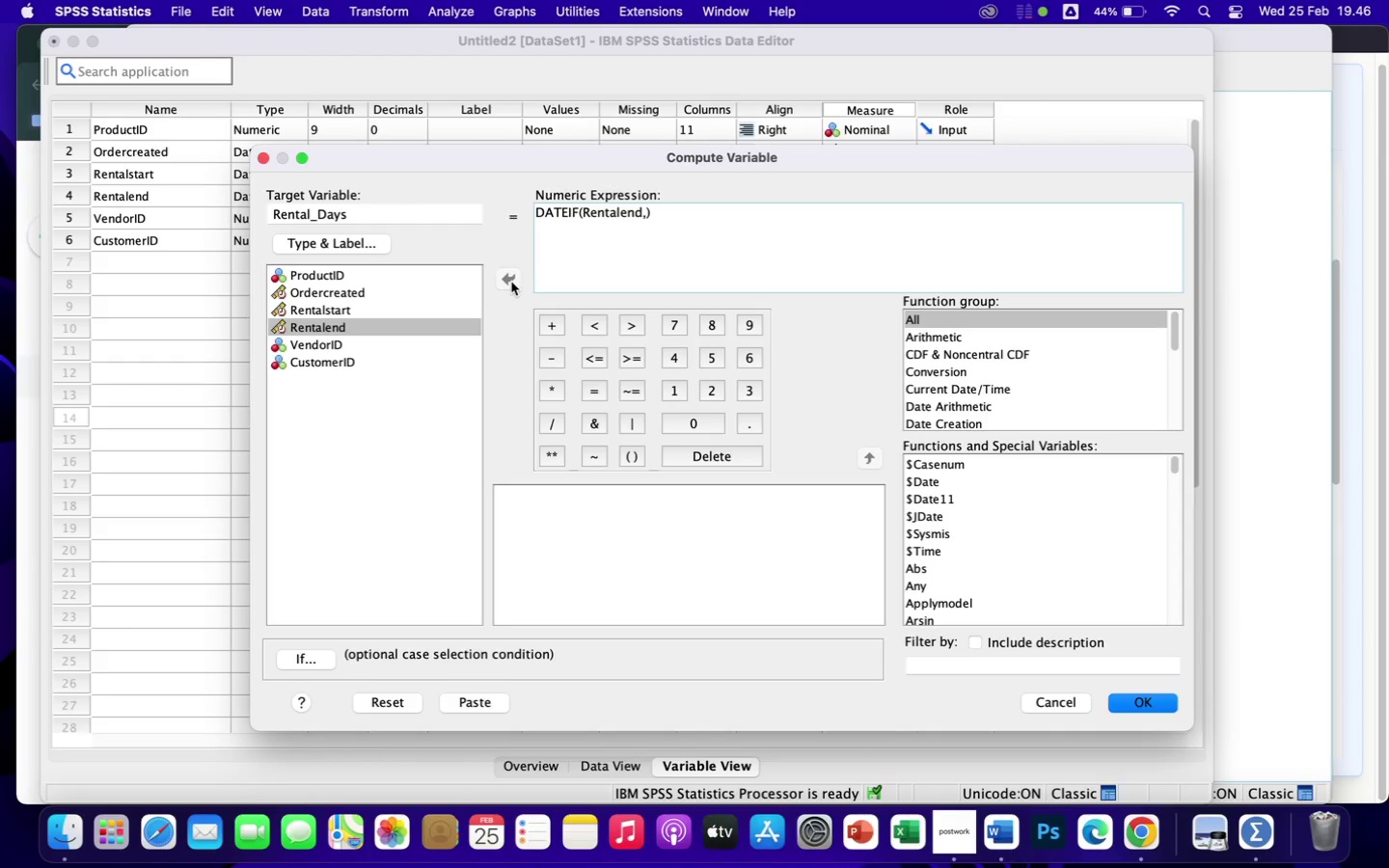 
key(Space)
 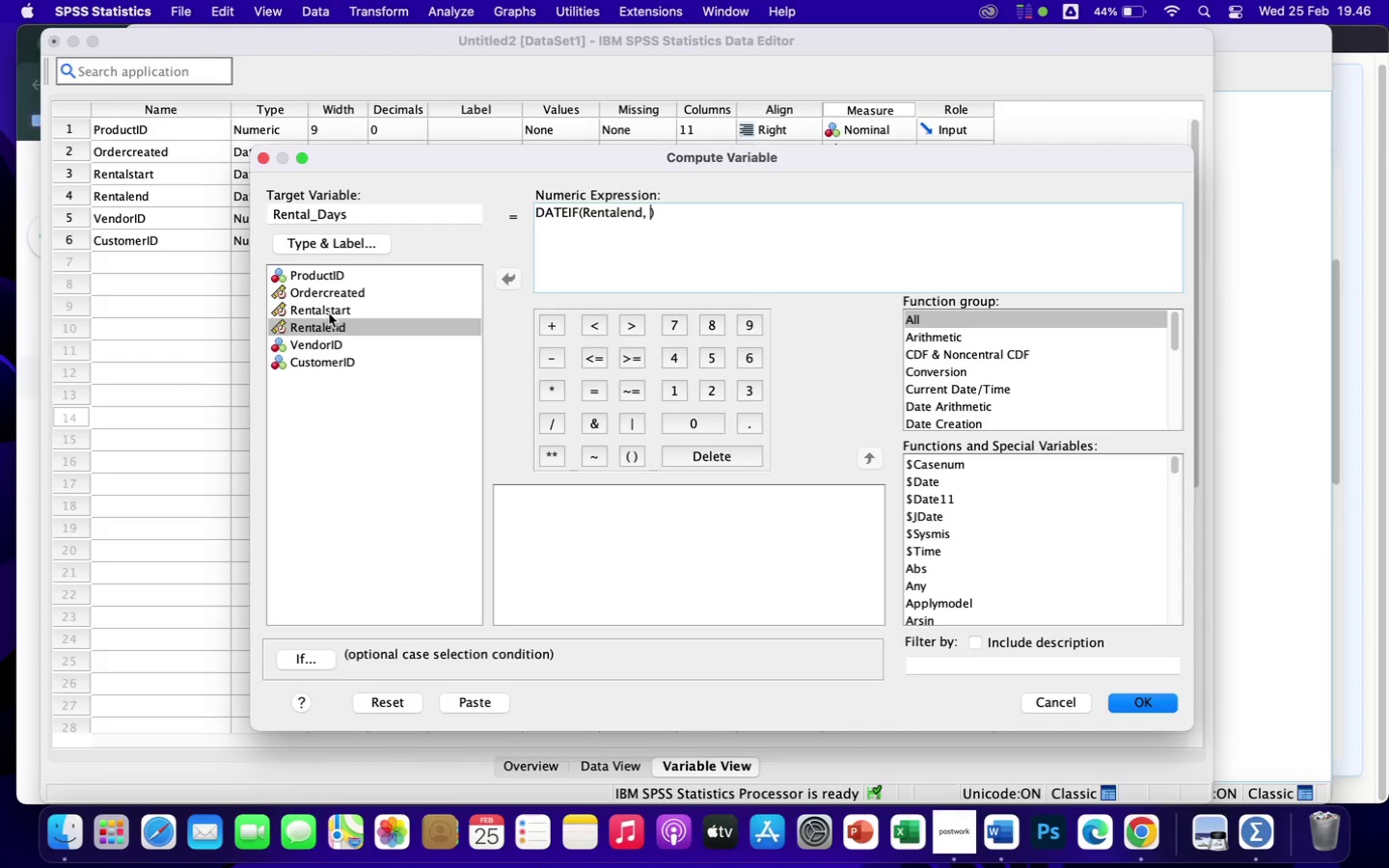 
left_click([328, 312])
 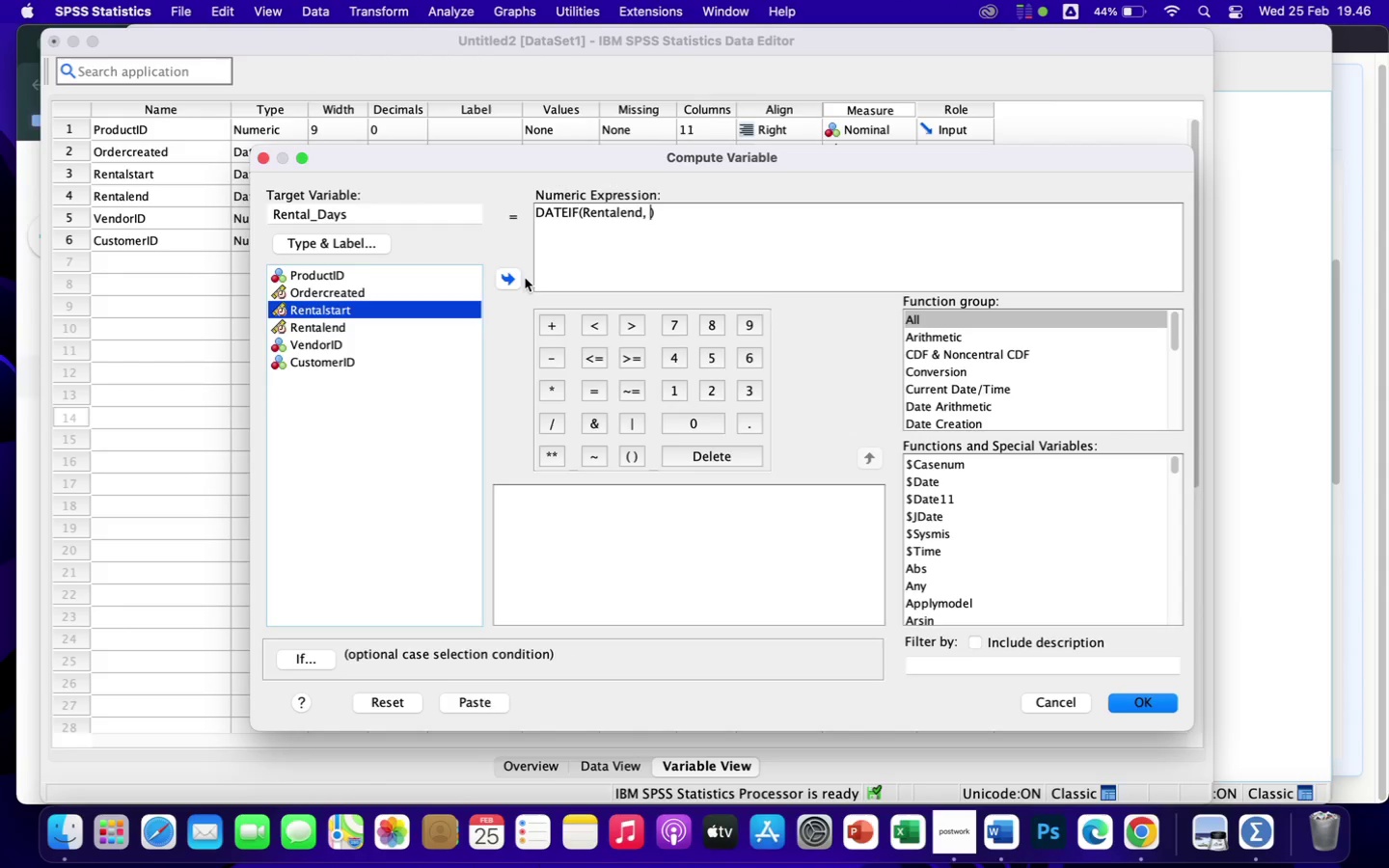 
left_click([508, 274])
 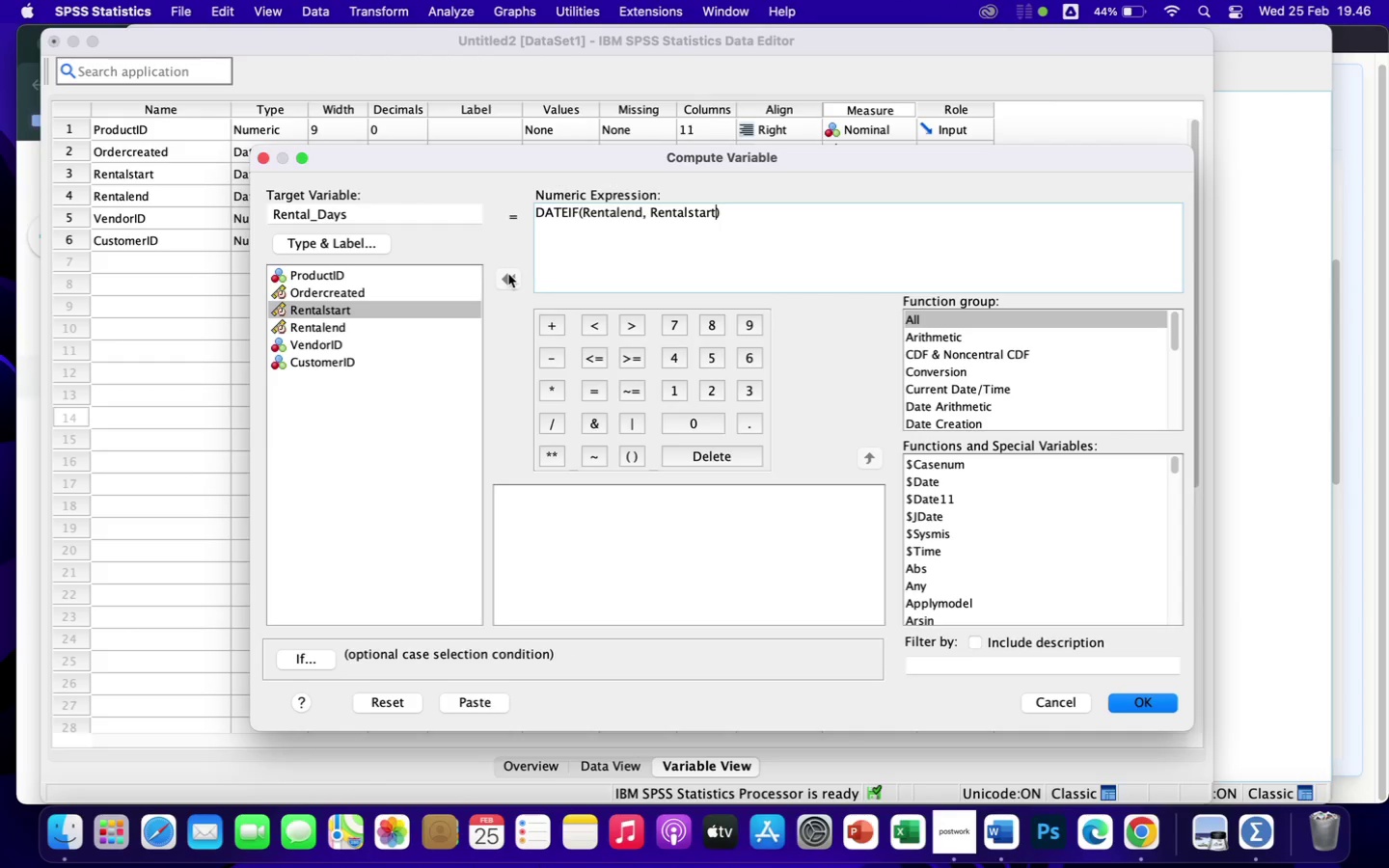 
type(, "DAYS)
key(Backspace)
key(Backspace)
key(Backspace)
key(Backspace)
type(days")
 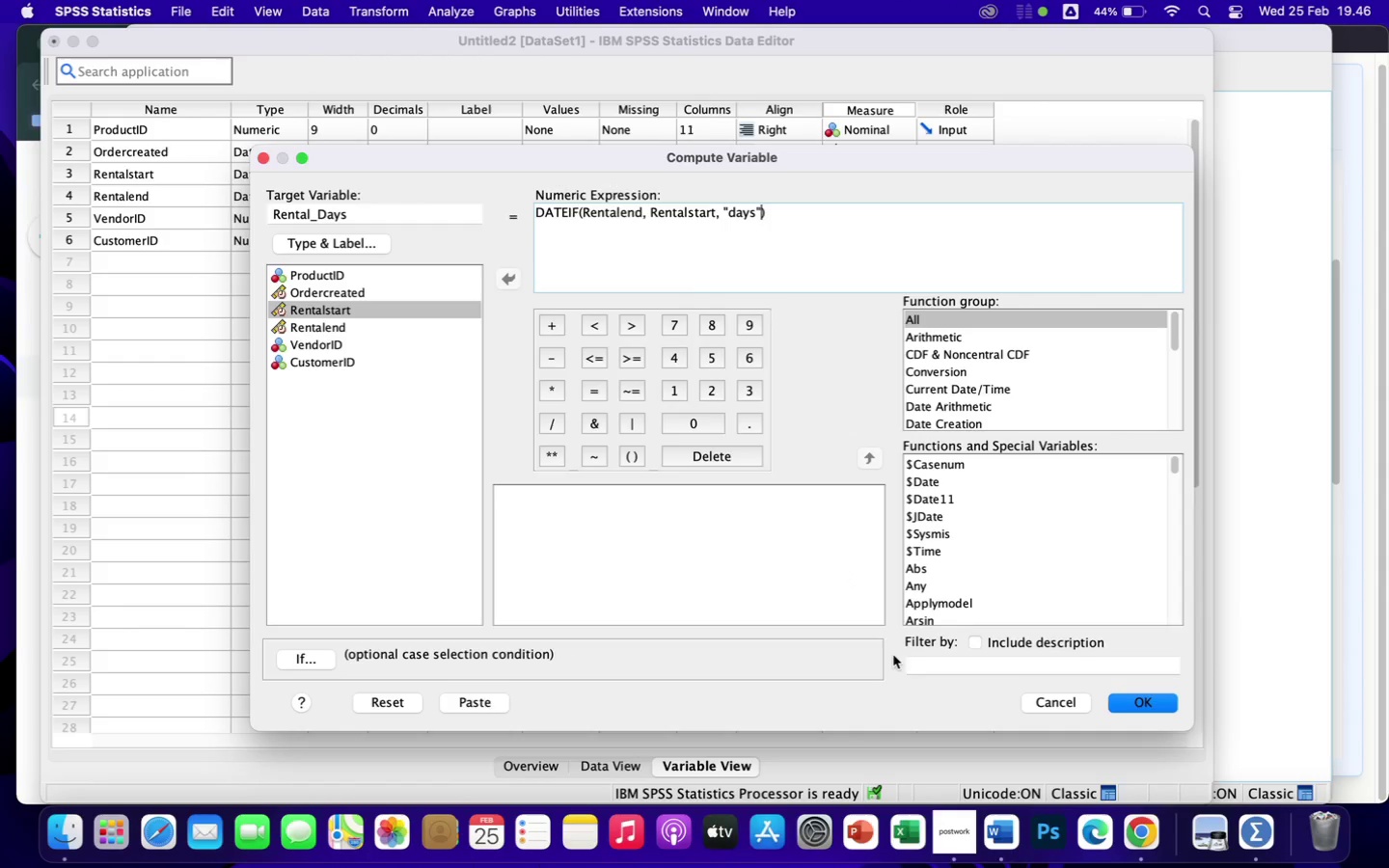 
left_click([1140, 701])
 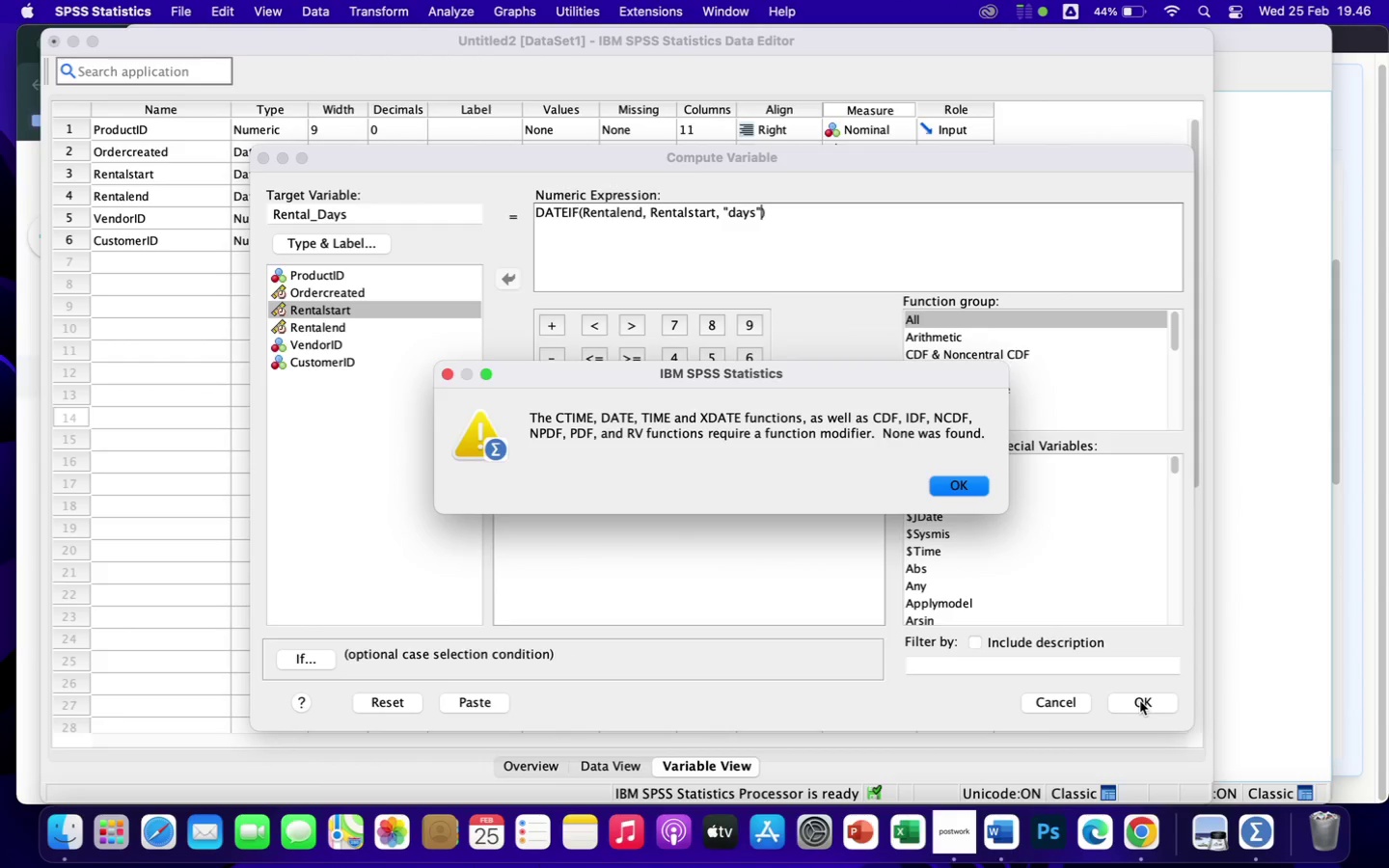 
wait(8.45)
 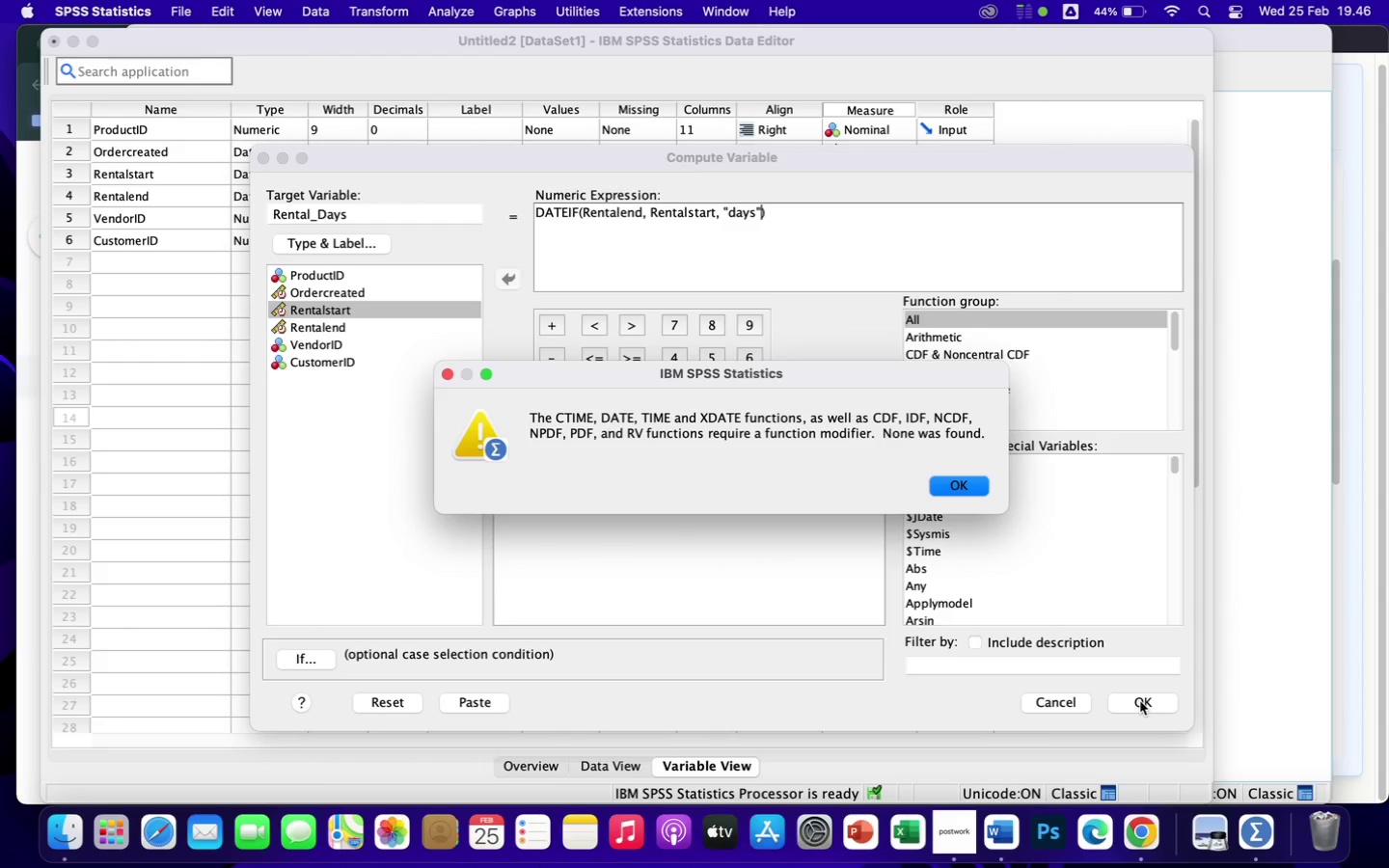 
left_click([945, 483])
 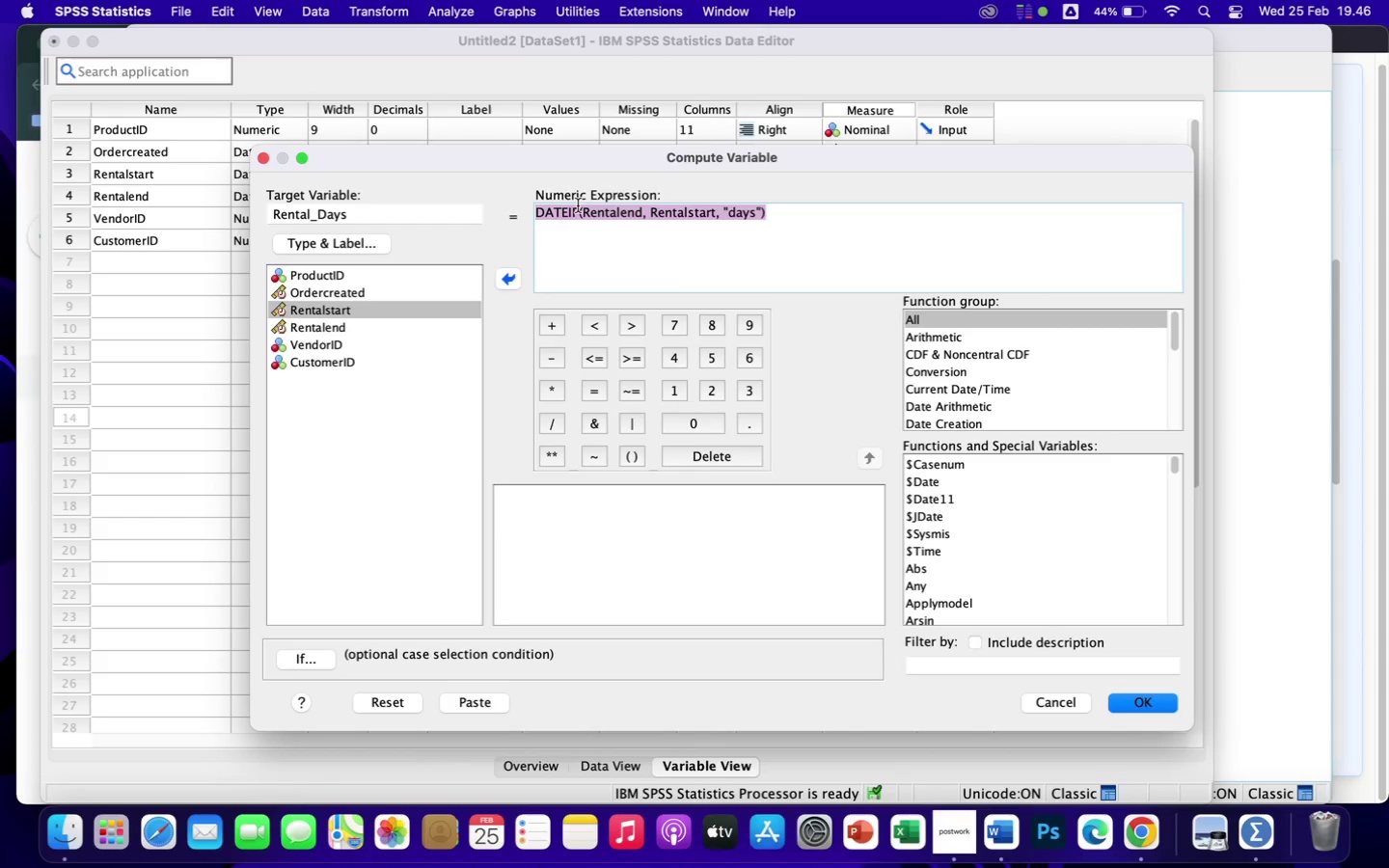 
left_click([577, 210])
 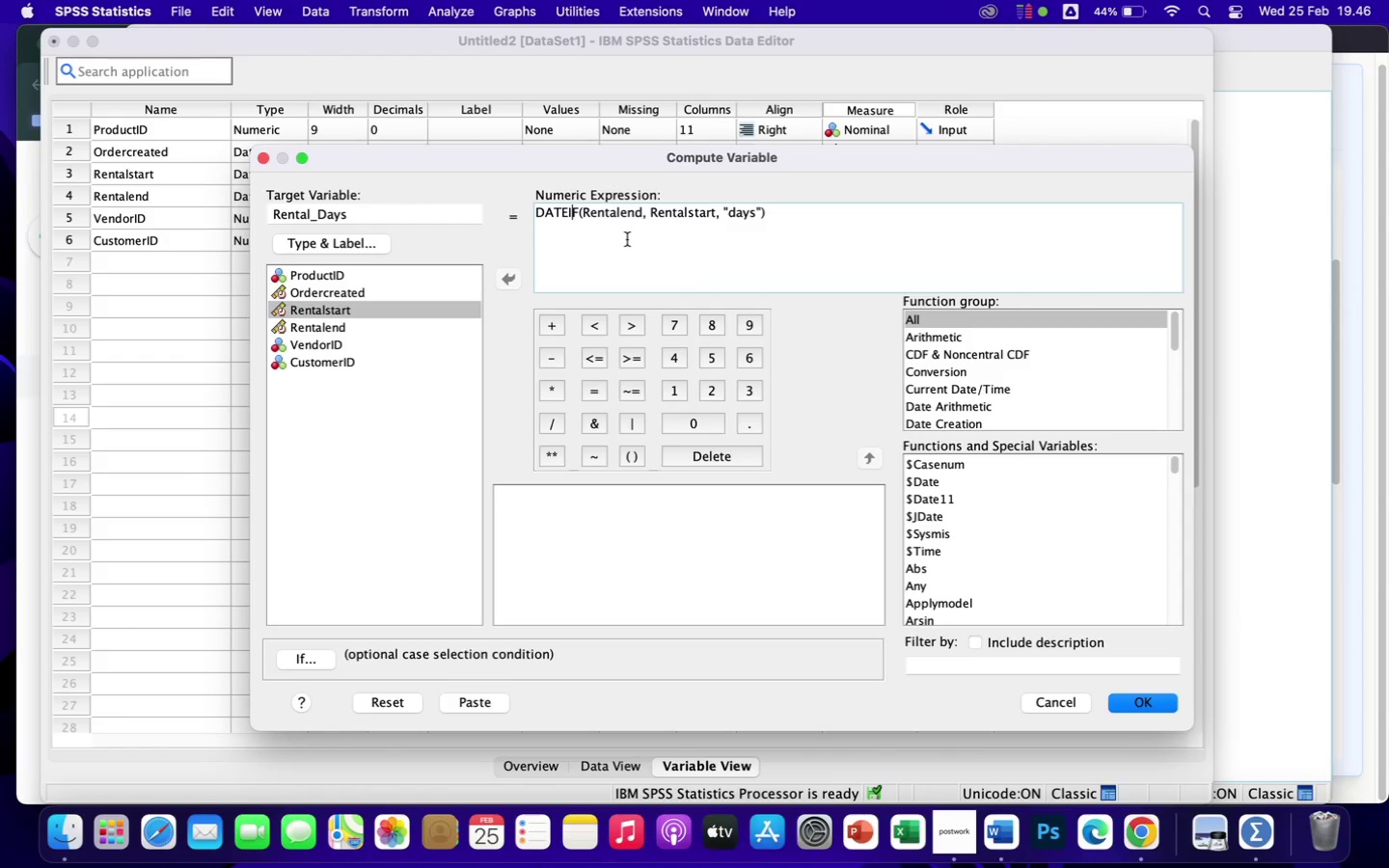 
key(CapsLock)
 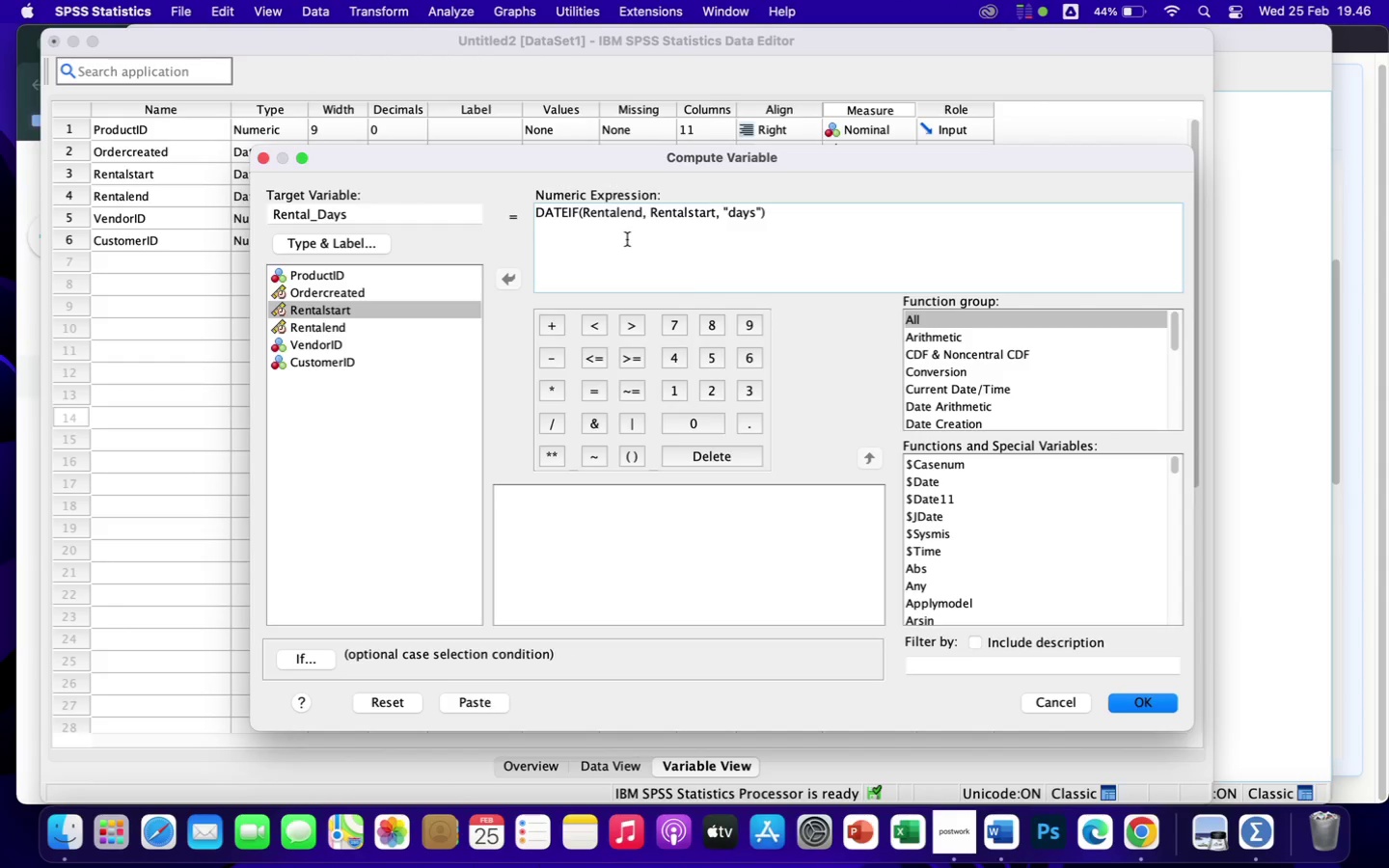 
key(F)
 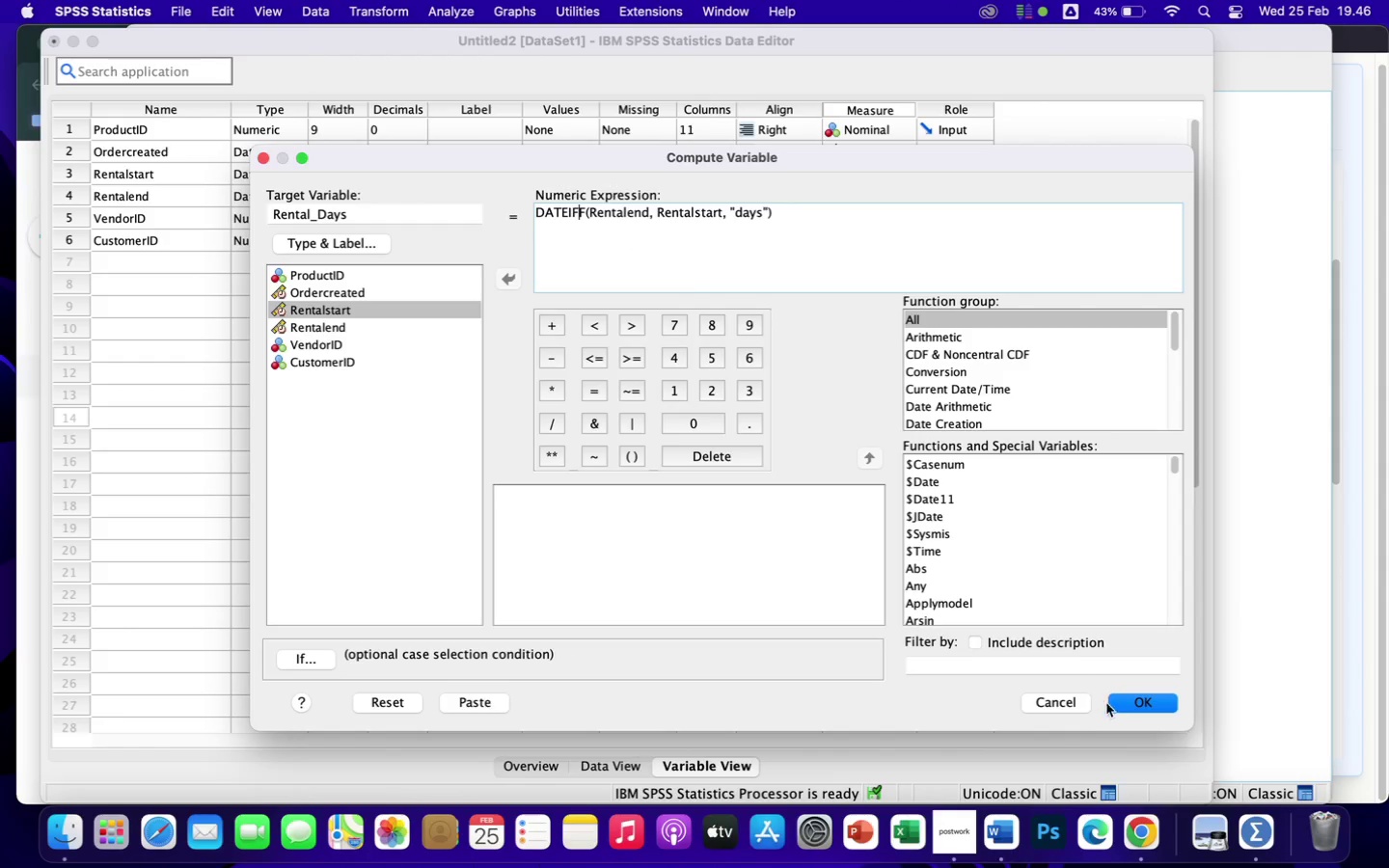 
left_click([1134, 701])
 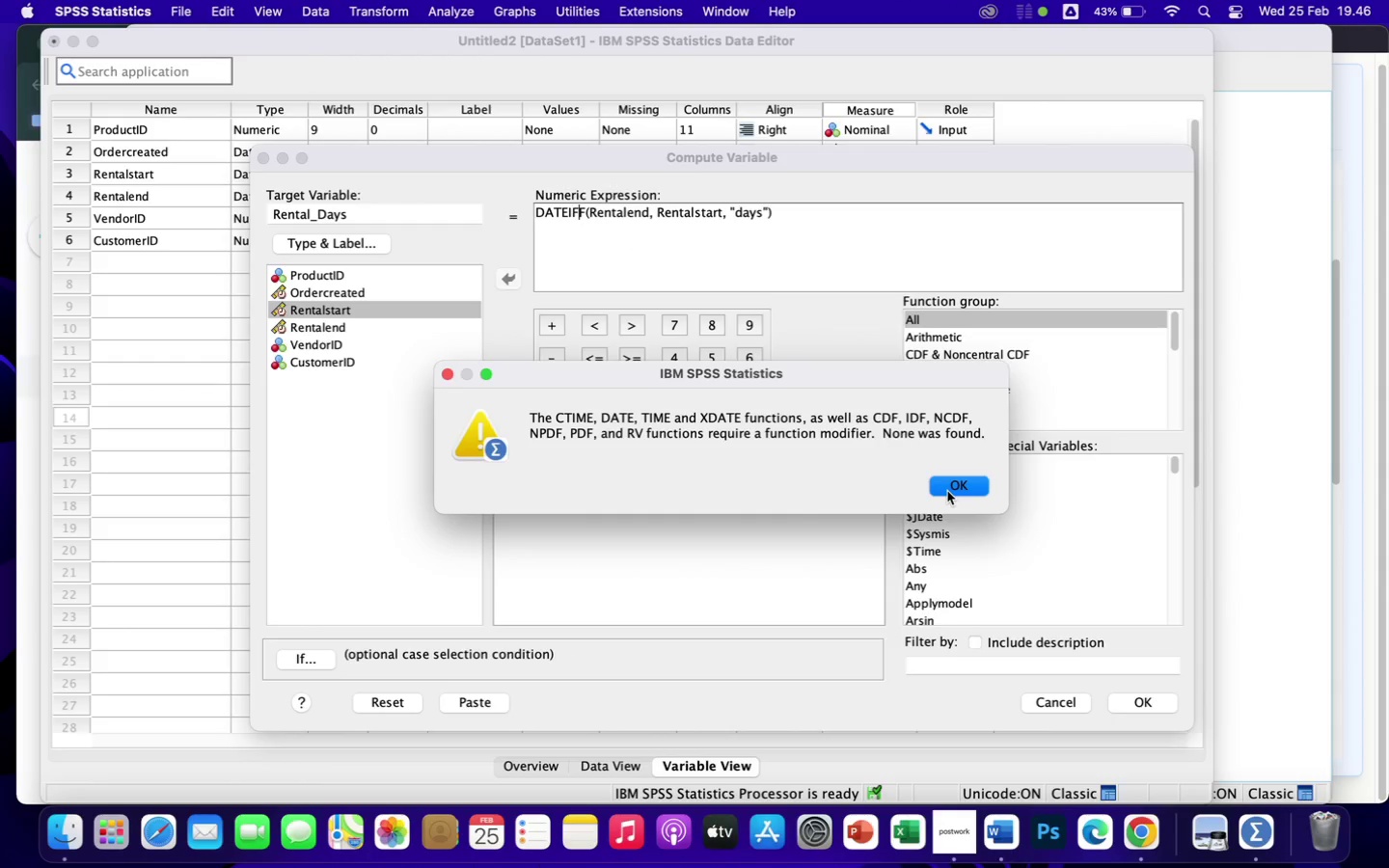 
wait(8.27)
 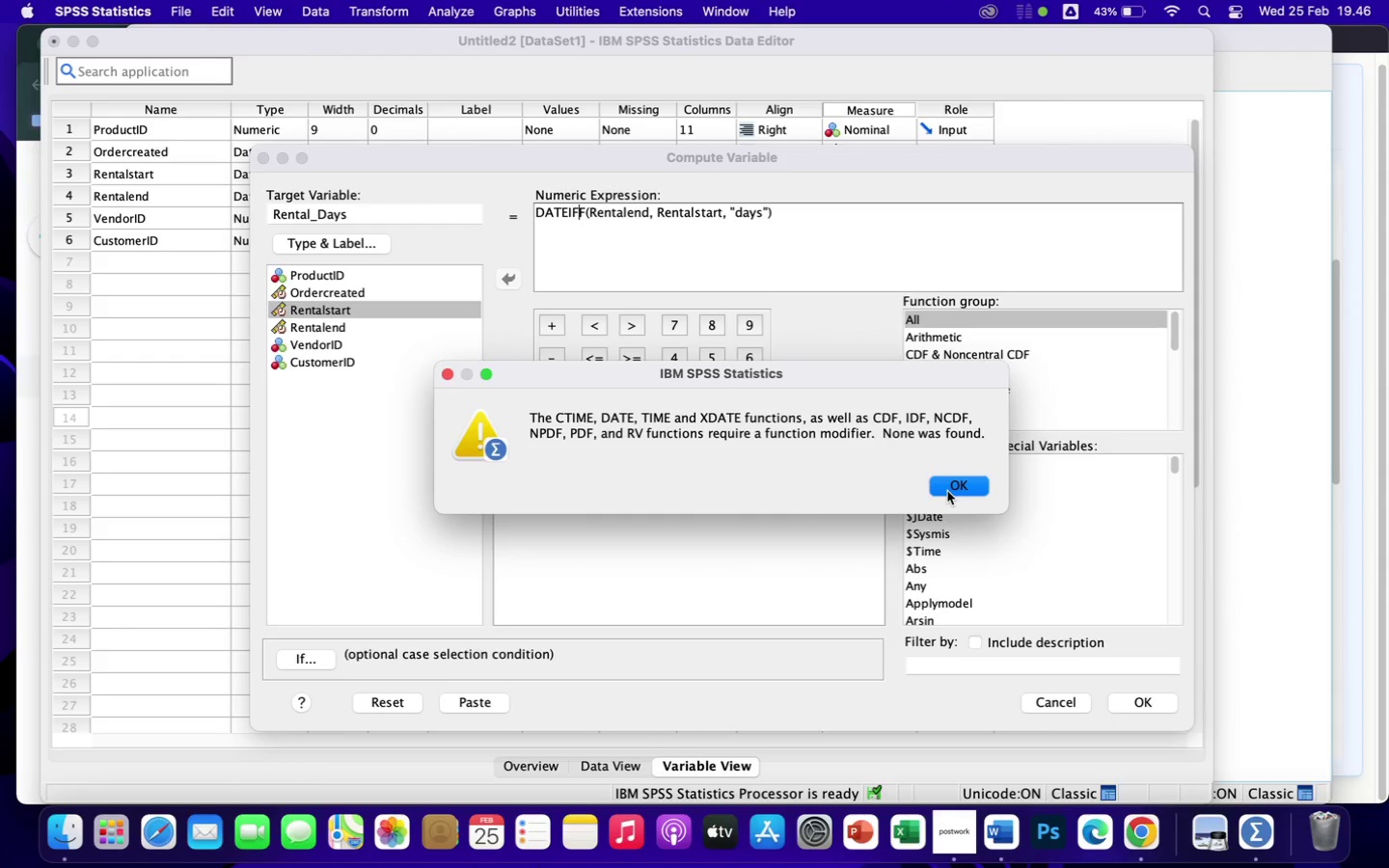 
left_click([943, 492])
 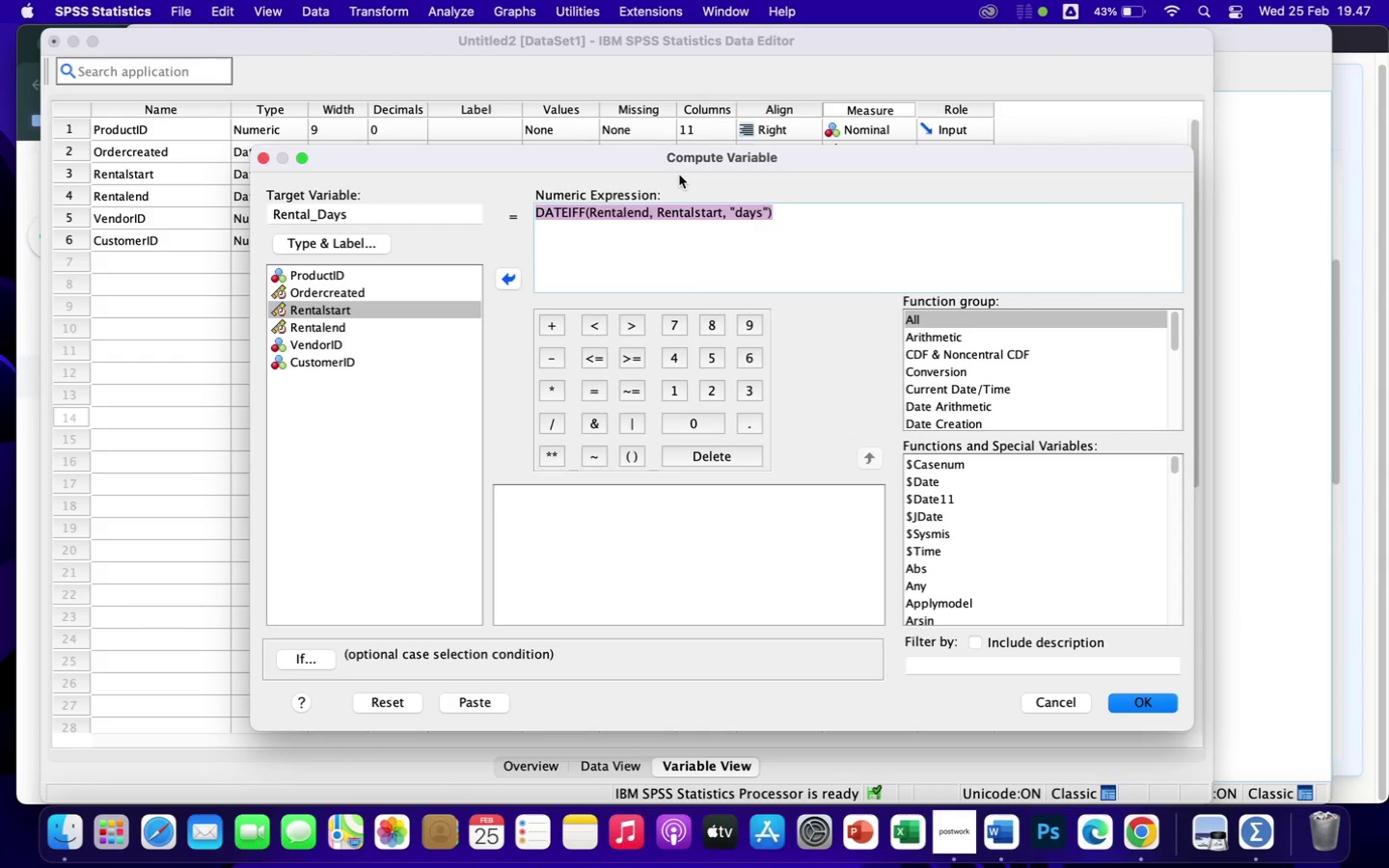 
wait(18.24)
 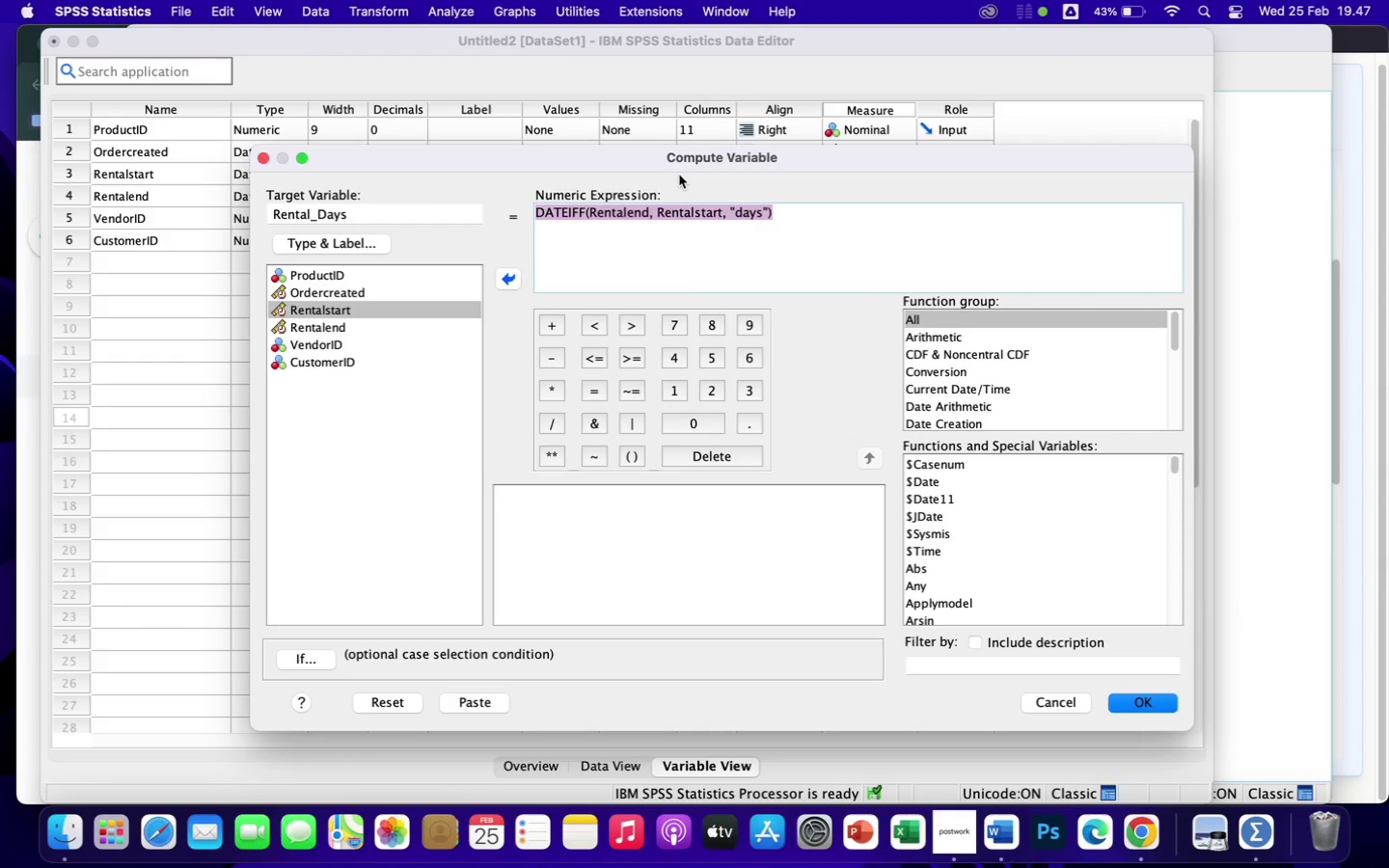 
left_click([769, 212])
 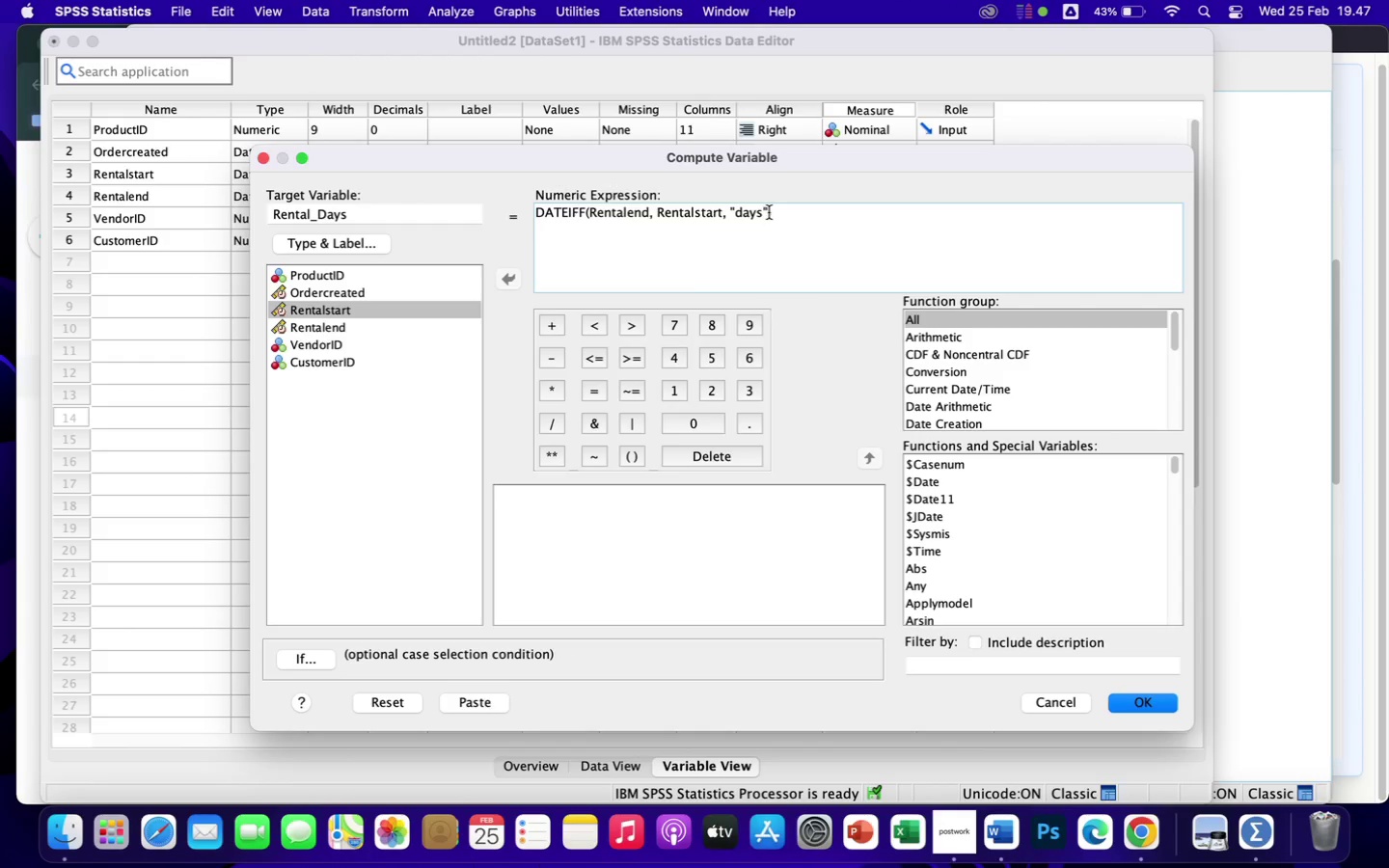 
key(Space)
 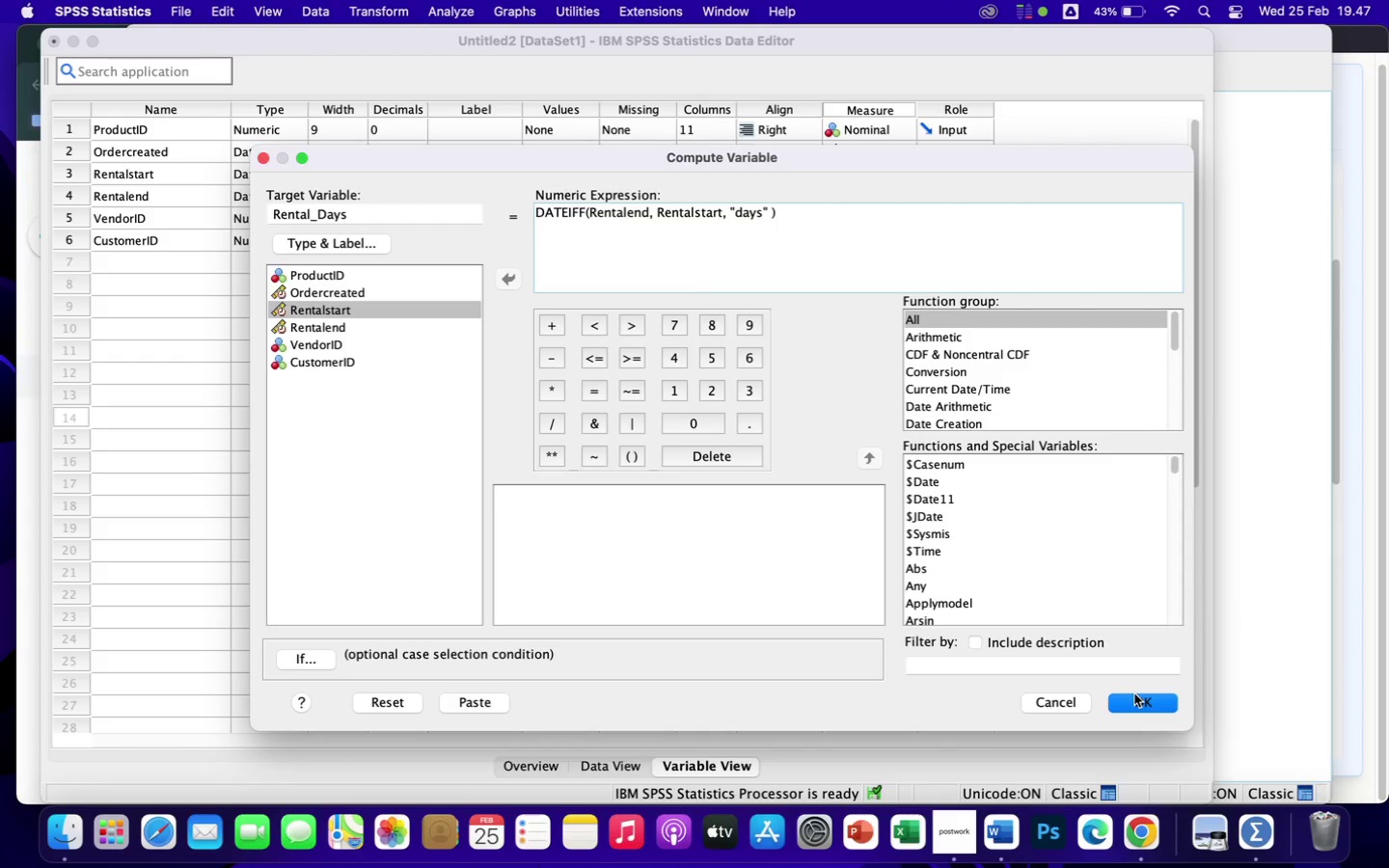 
left_click([1131, 702])
 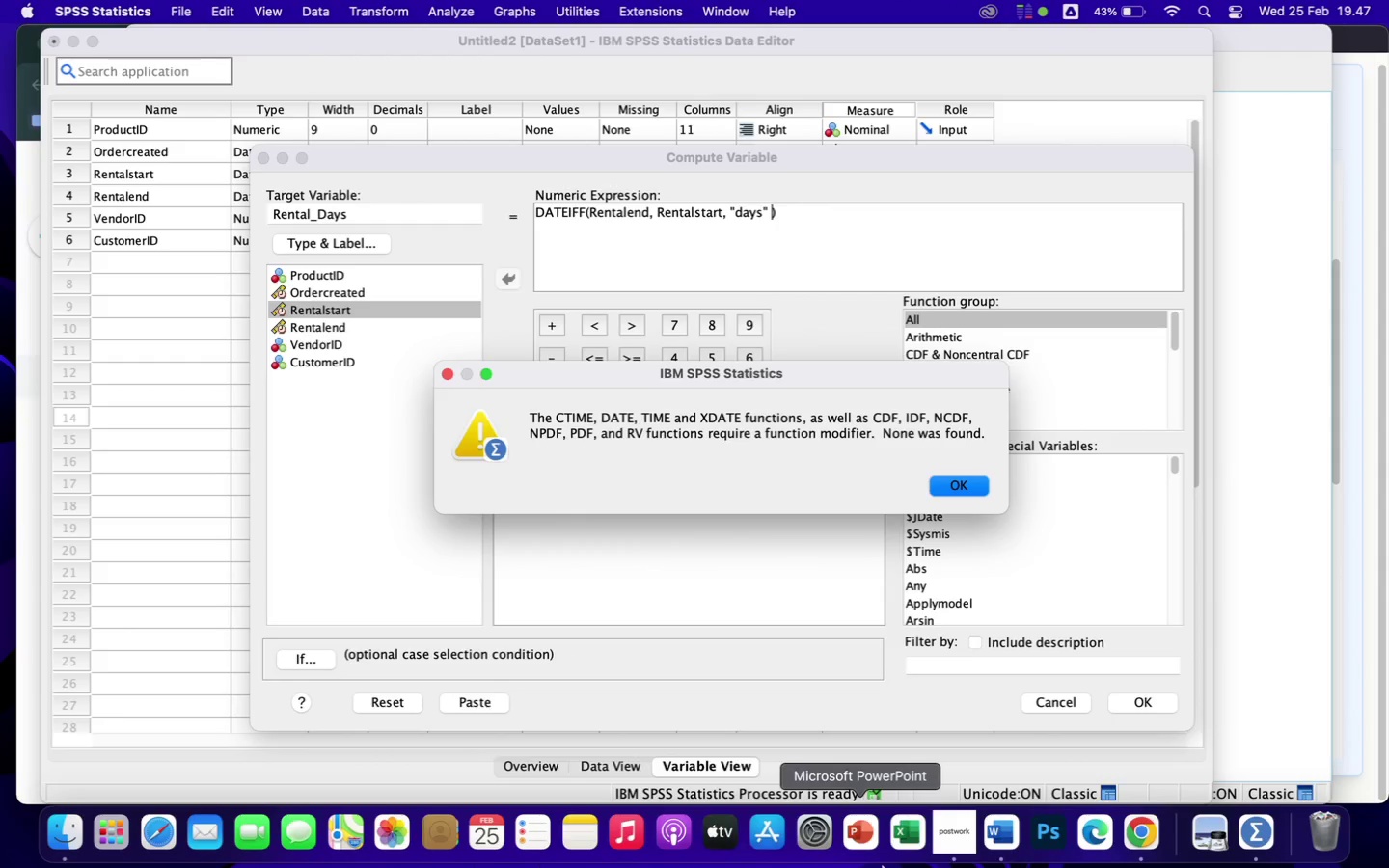 
wait(28.64)
 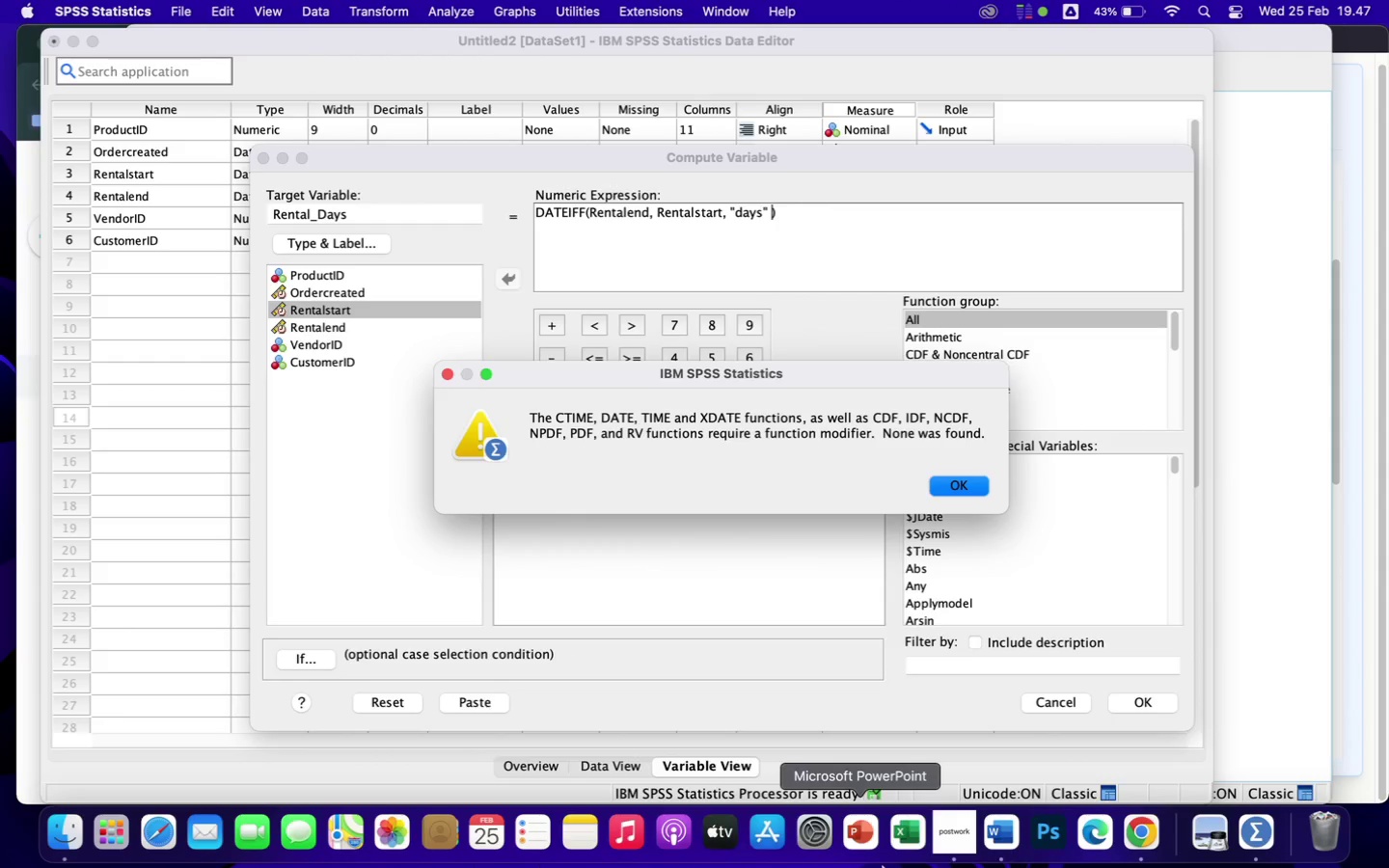 
left_click([973, 487])
 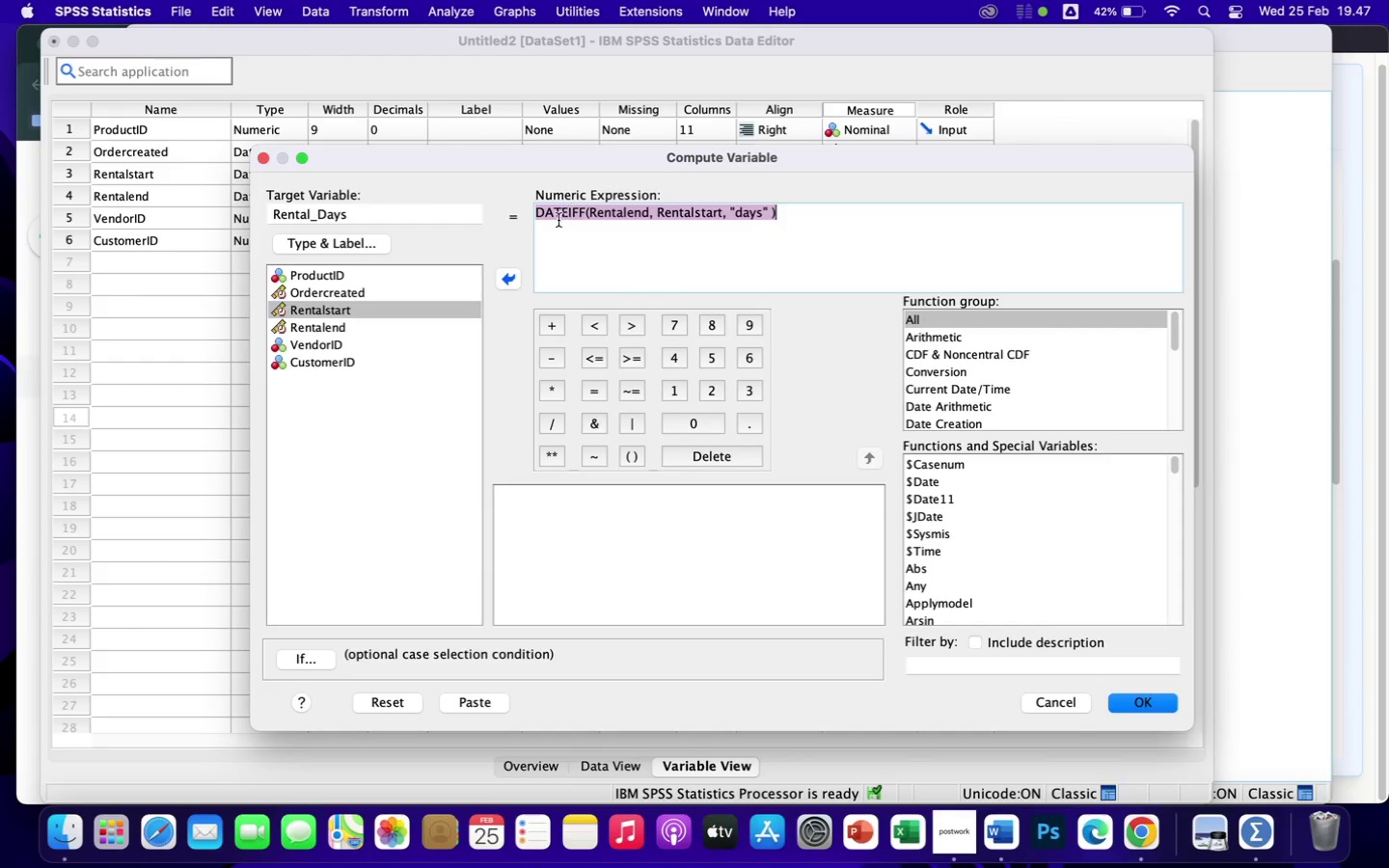 
left_click([566, 213])
 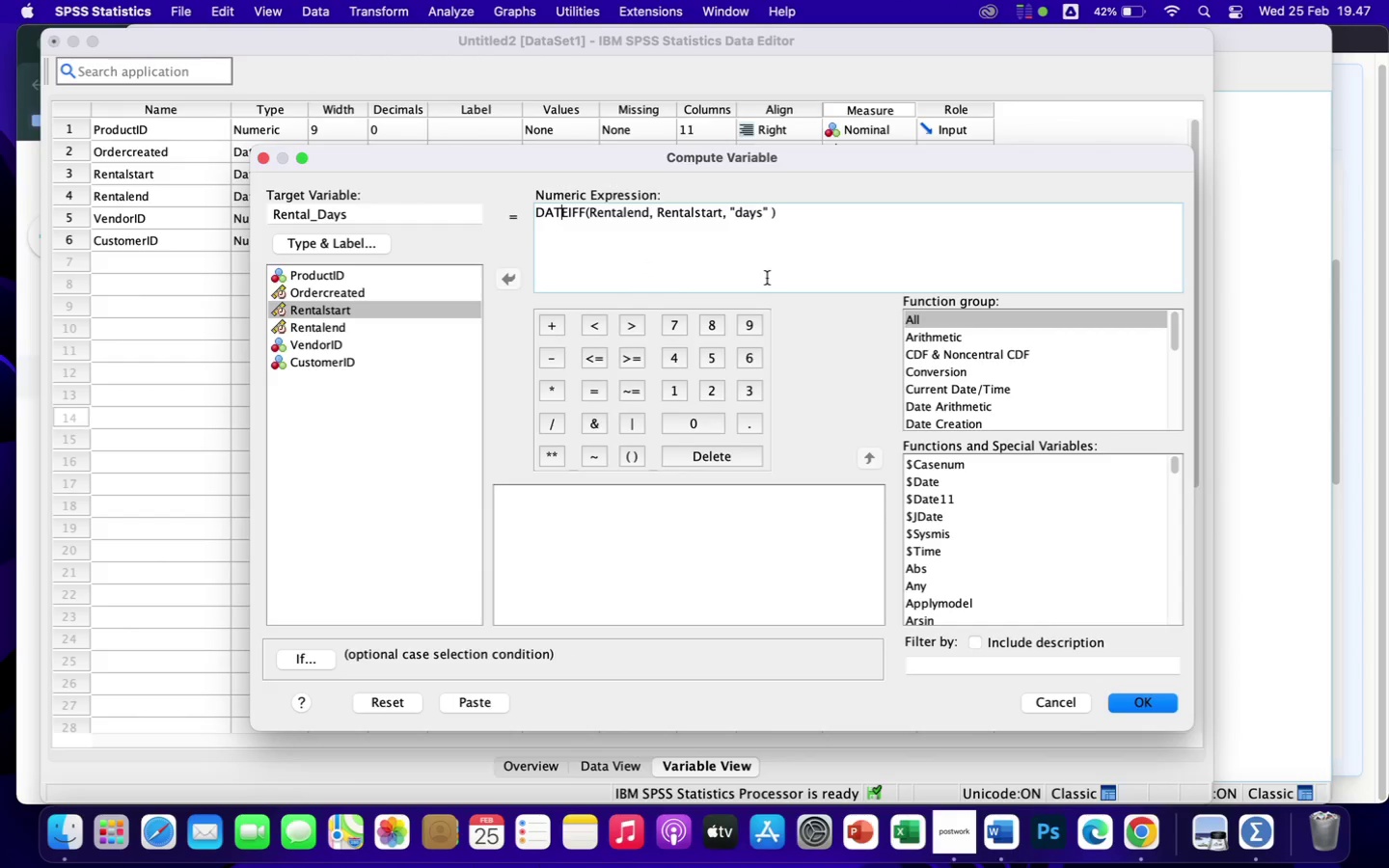 
key(ArrowRight)
 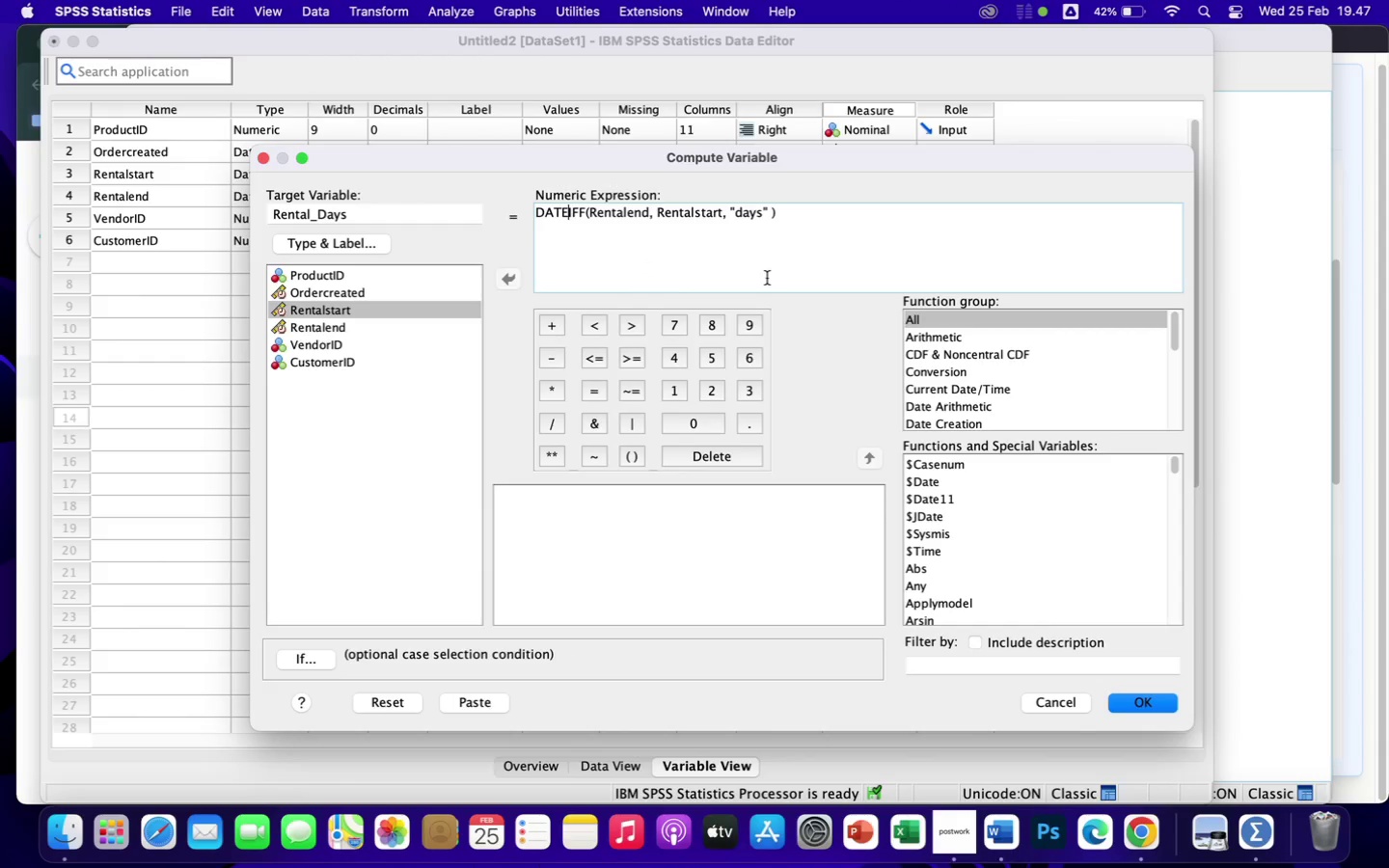 
key(D)
 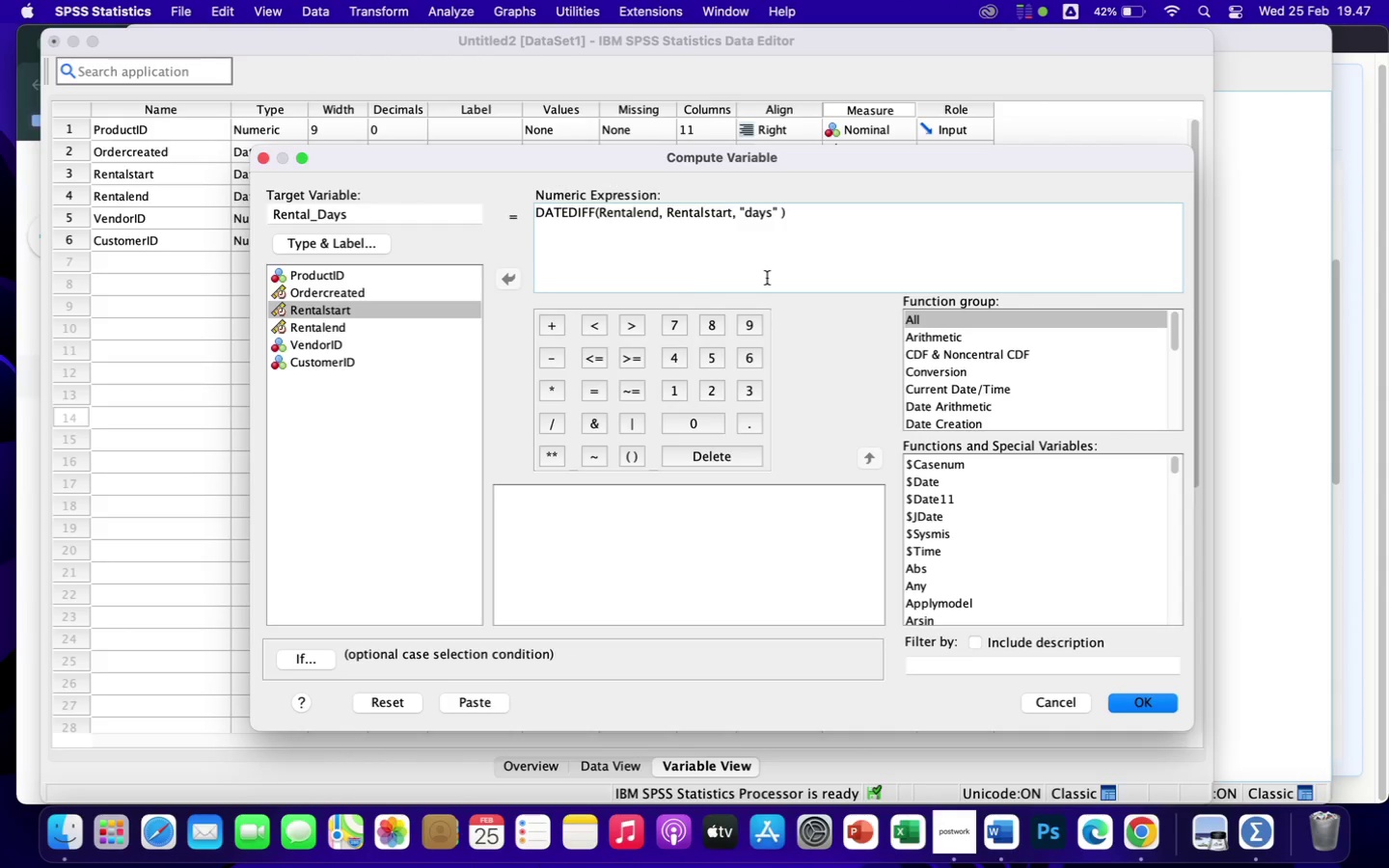 
wait(8.65)
 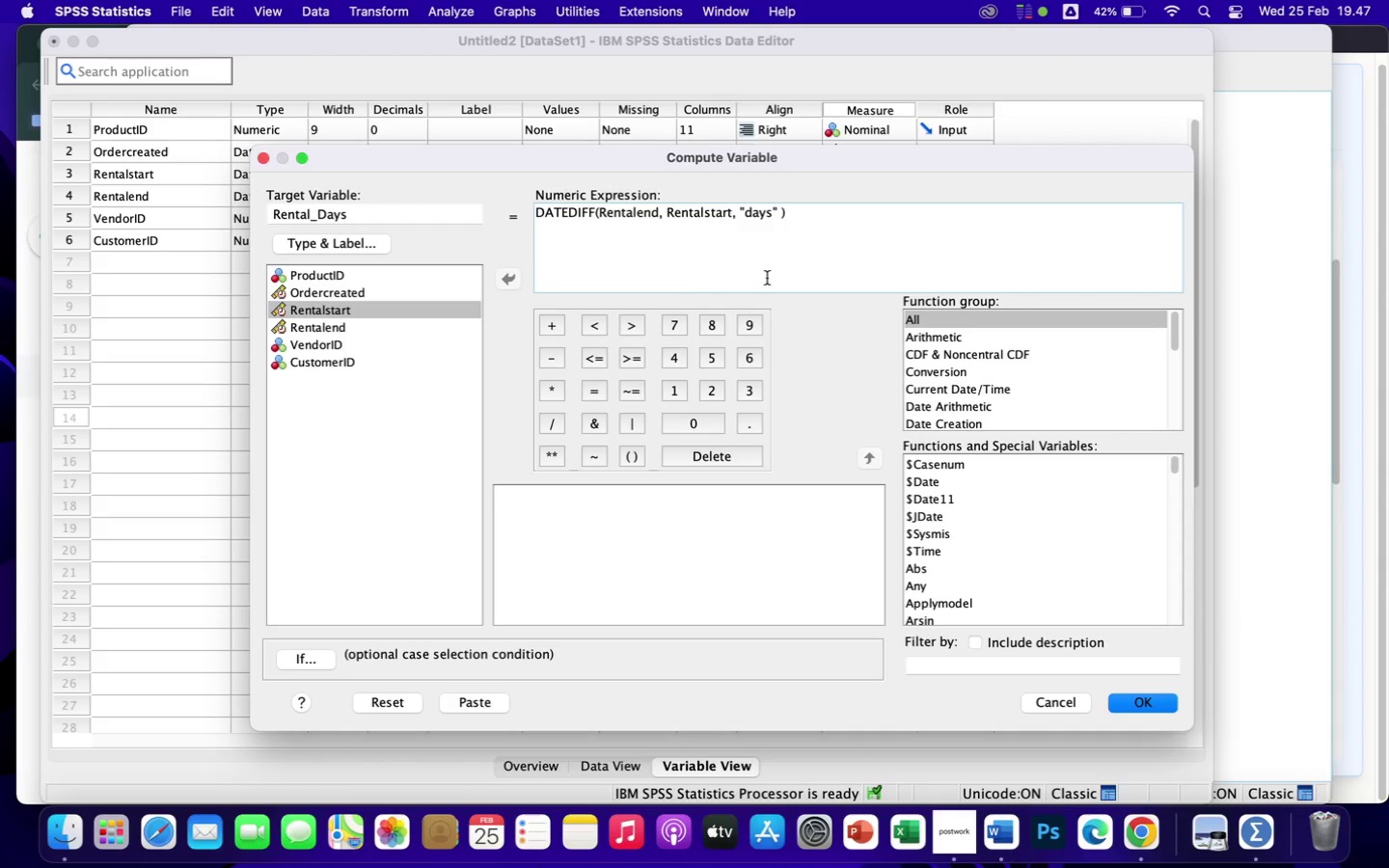 
left_click([1141, 695])
 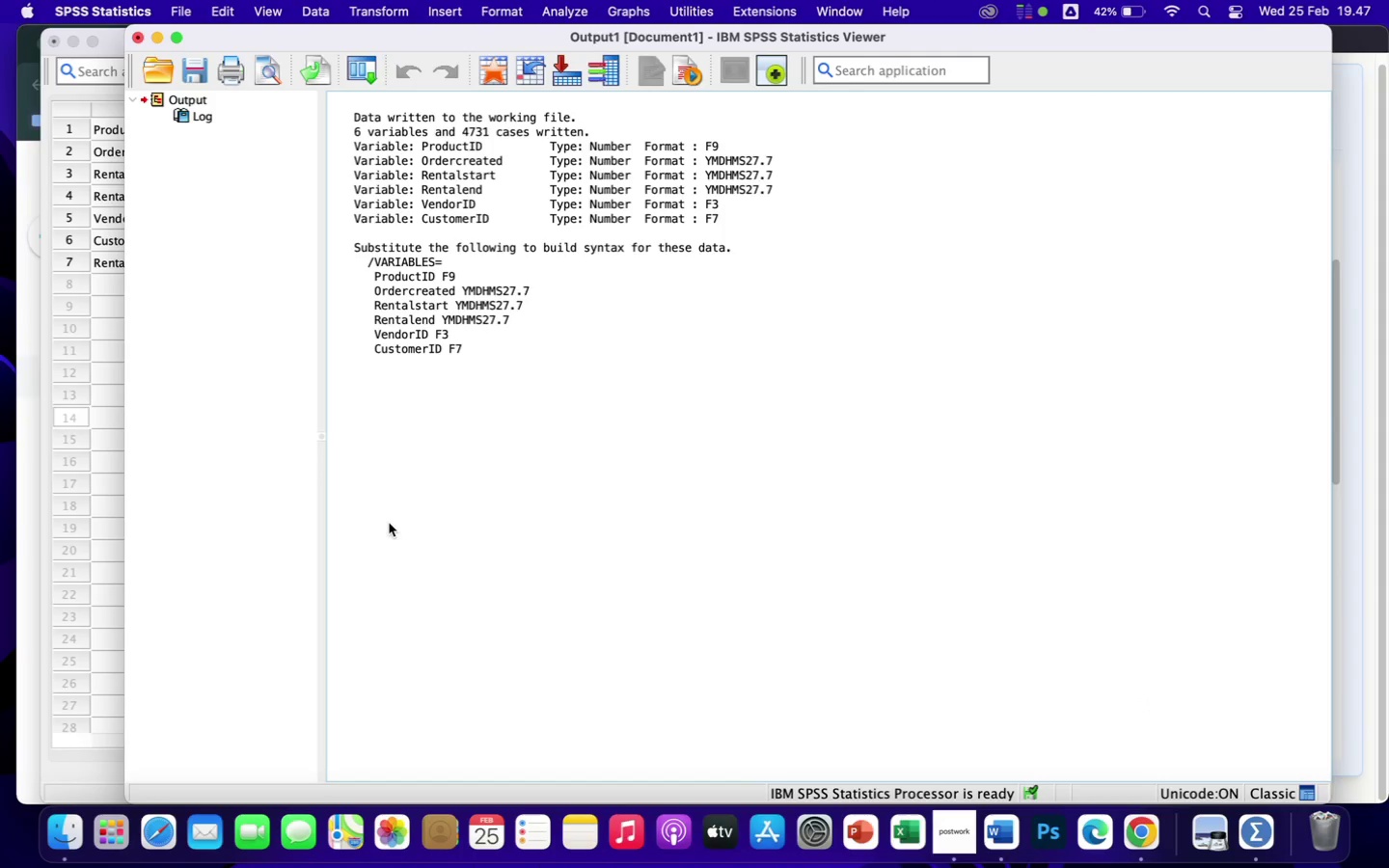 
left_click([103, 353])
 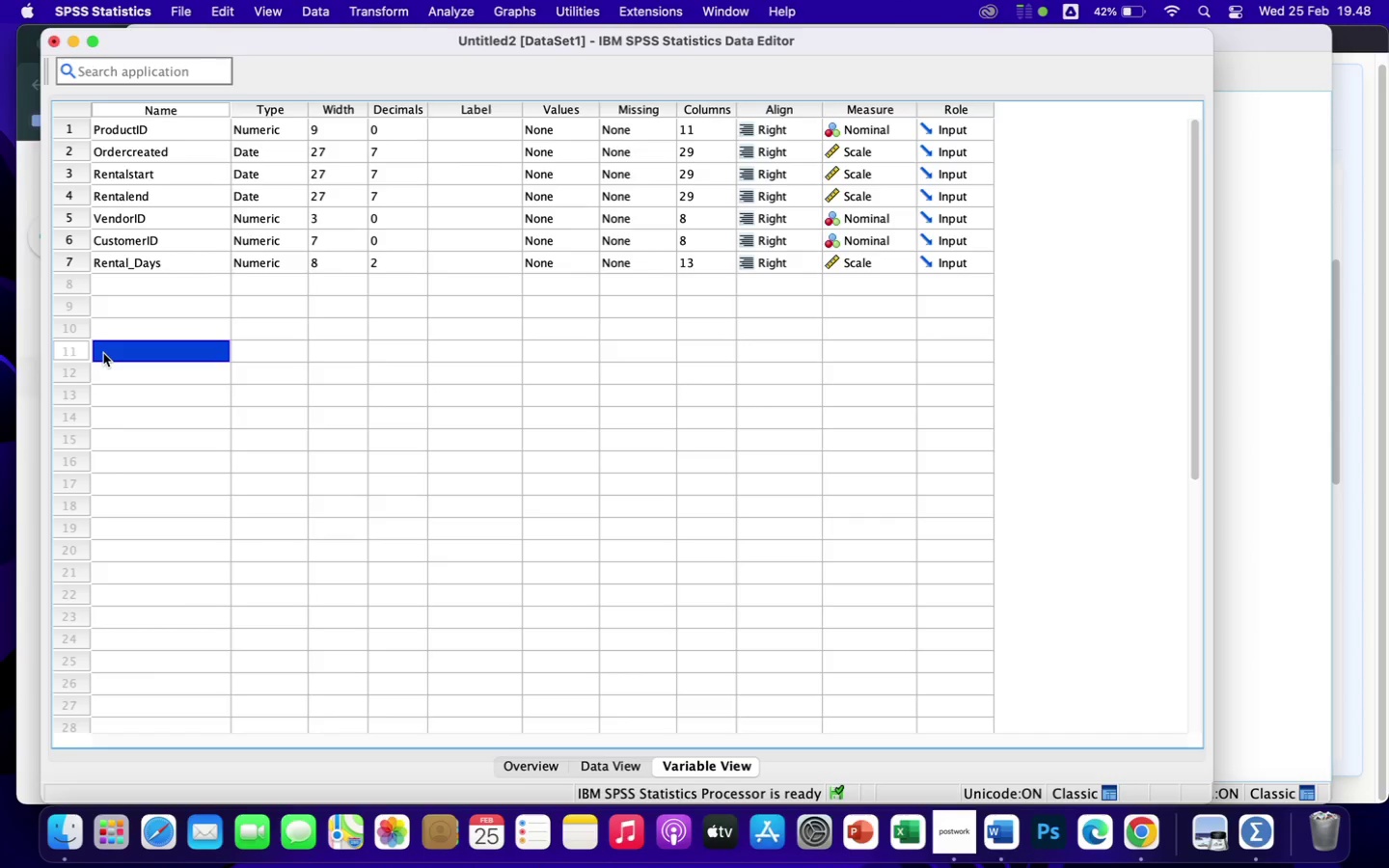 
wait(18.71)
 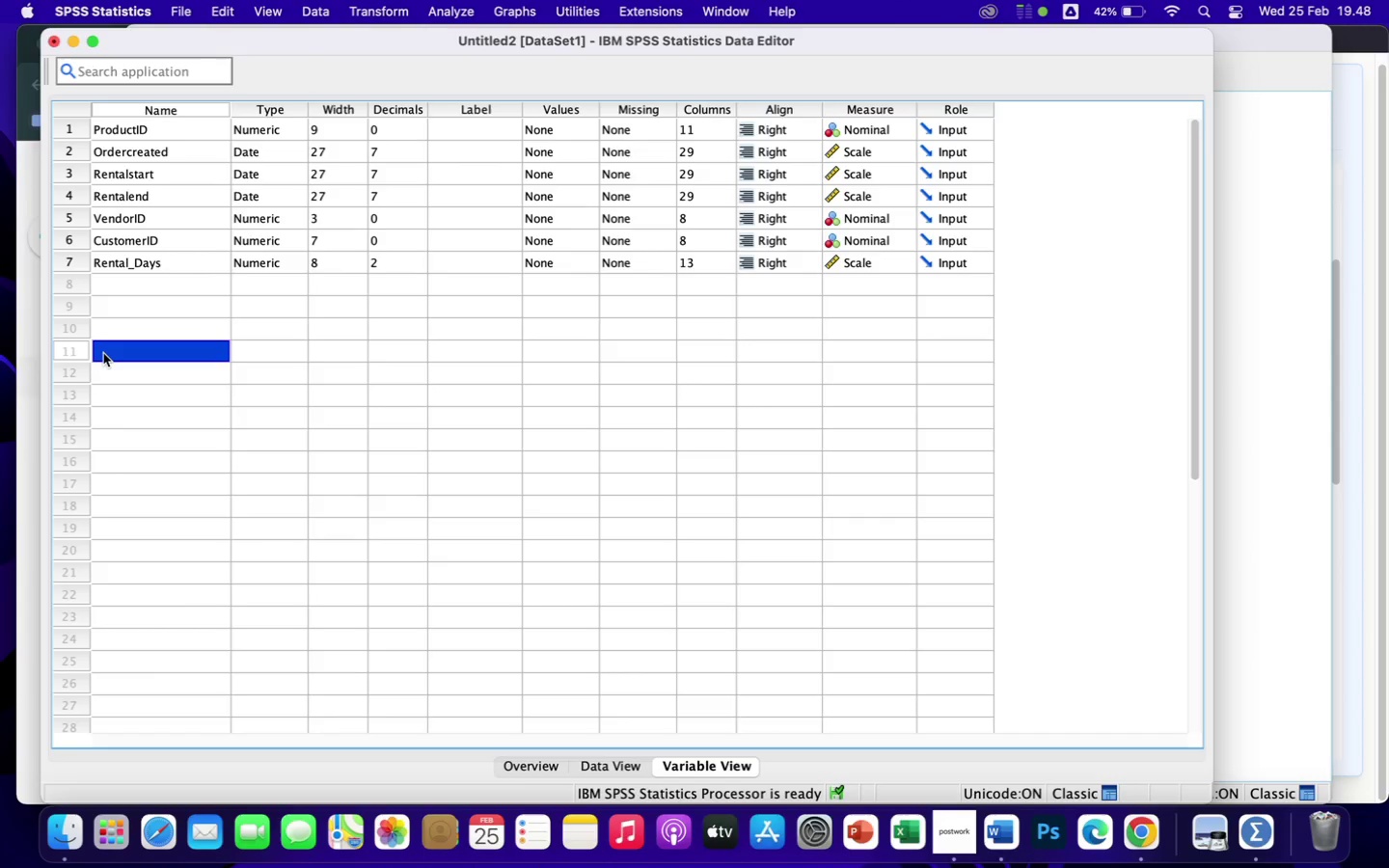 
left_click([613, 767])
 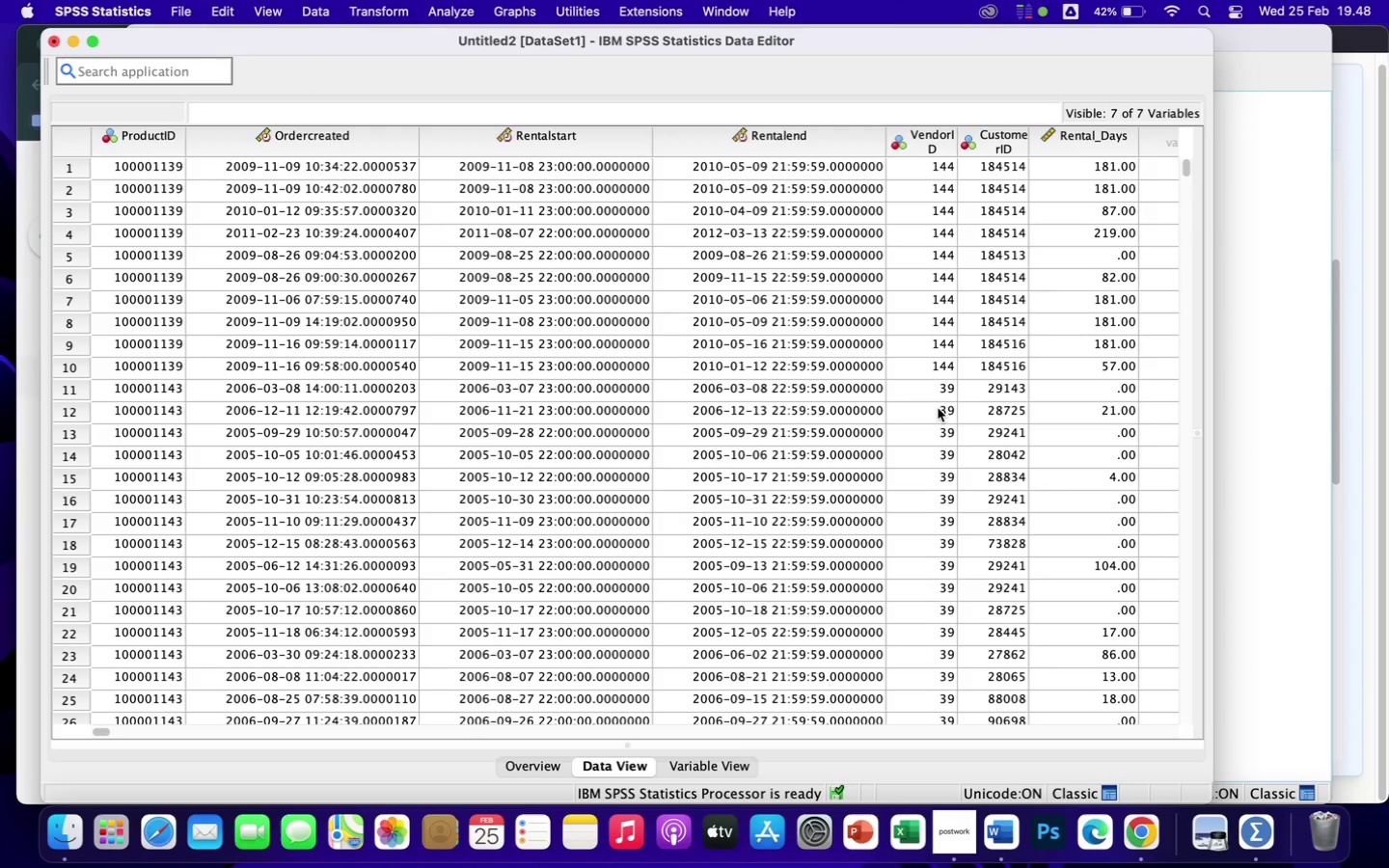 
scroll: coordinate [938, 408], scroll_direction: down, amount: 2.0
 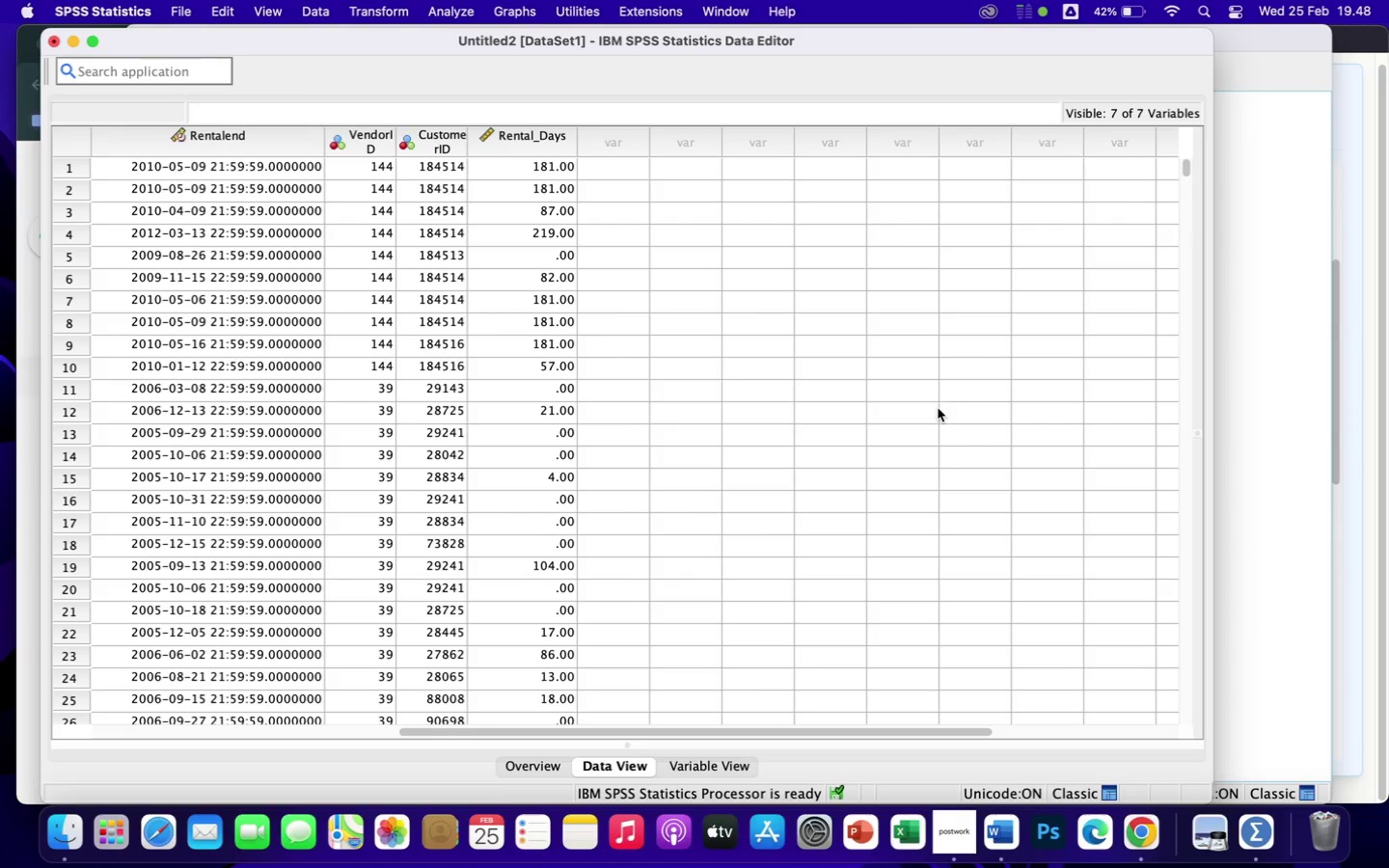 
scroll: coordinate [938, 408], scroll_direction: up, amount: 2.0
 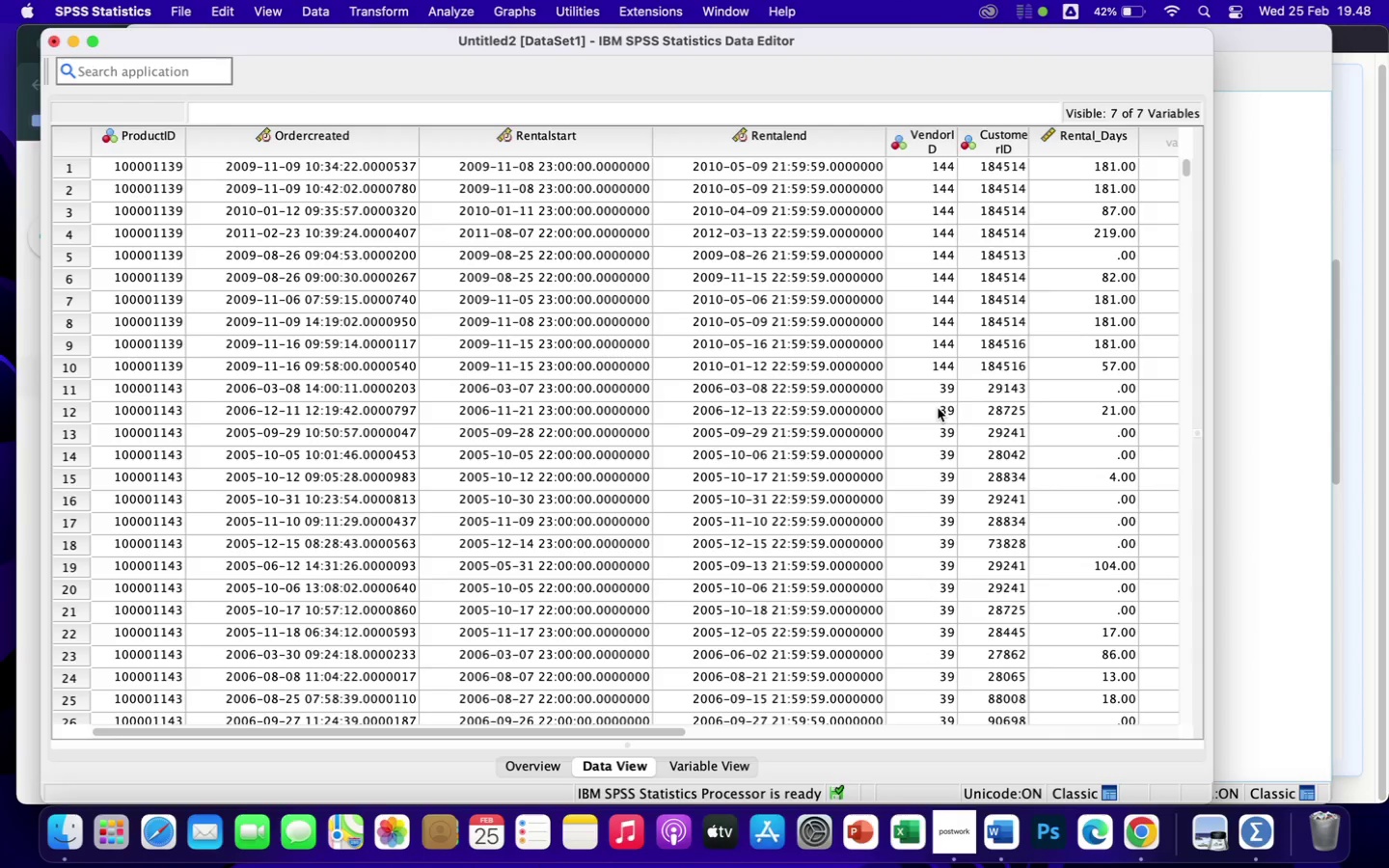 
wait(22.23)
 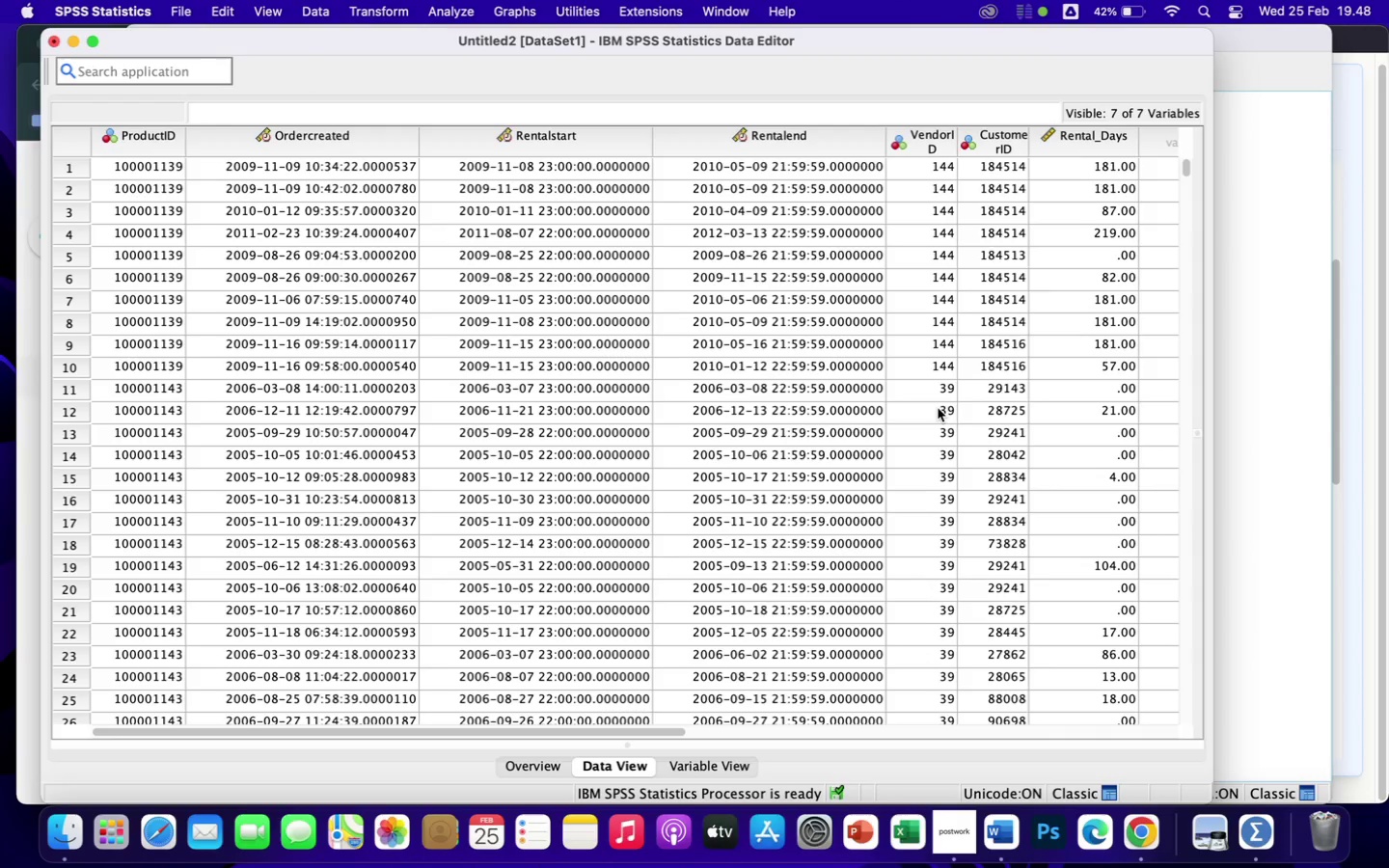 
left_click([373, 9])
 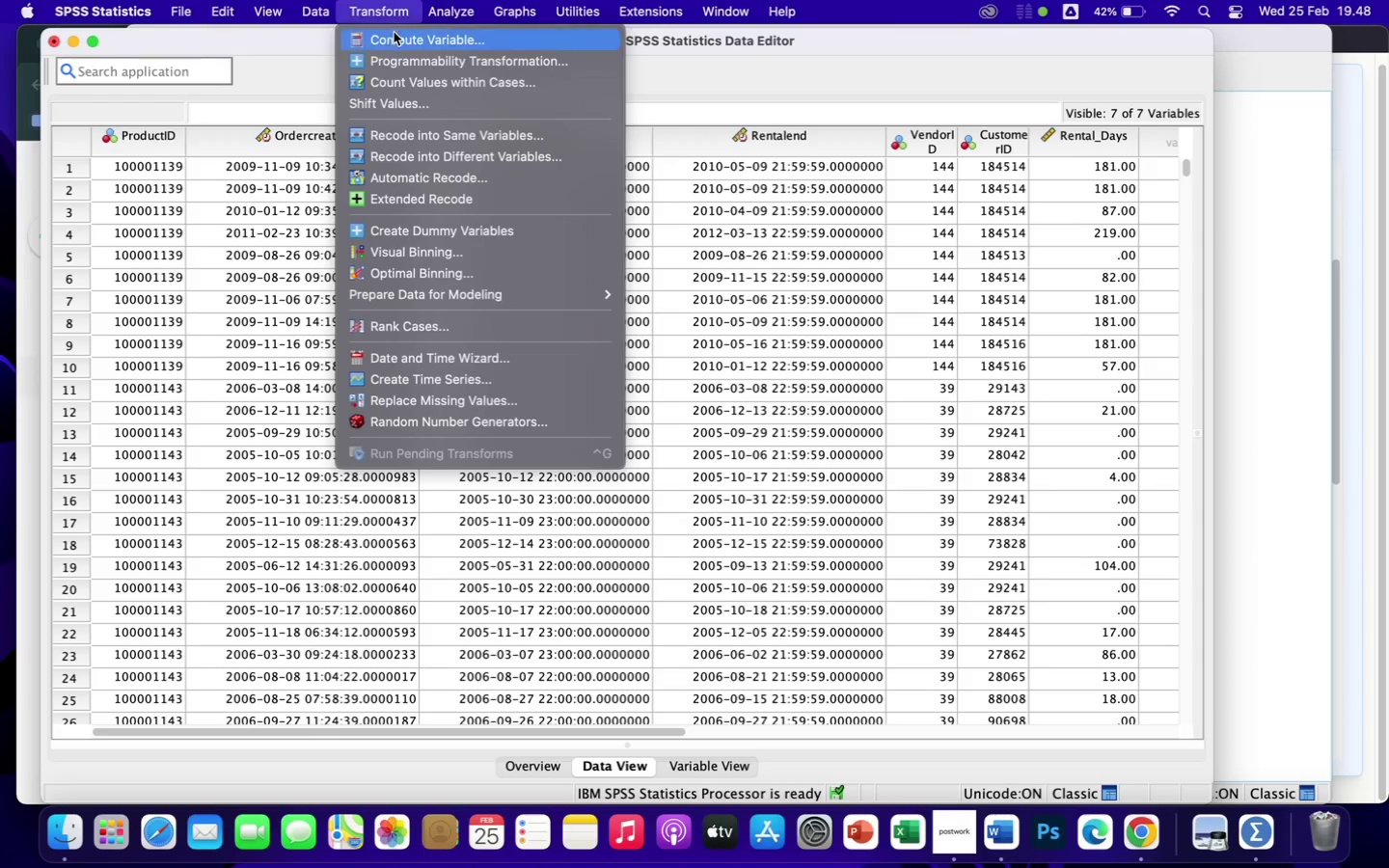 
left_click([395, 35])
 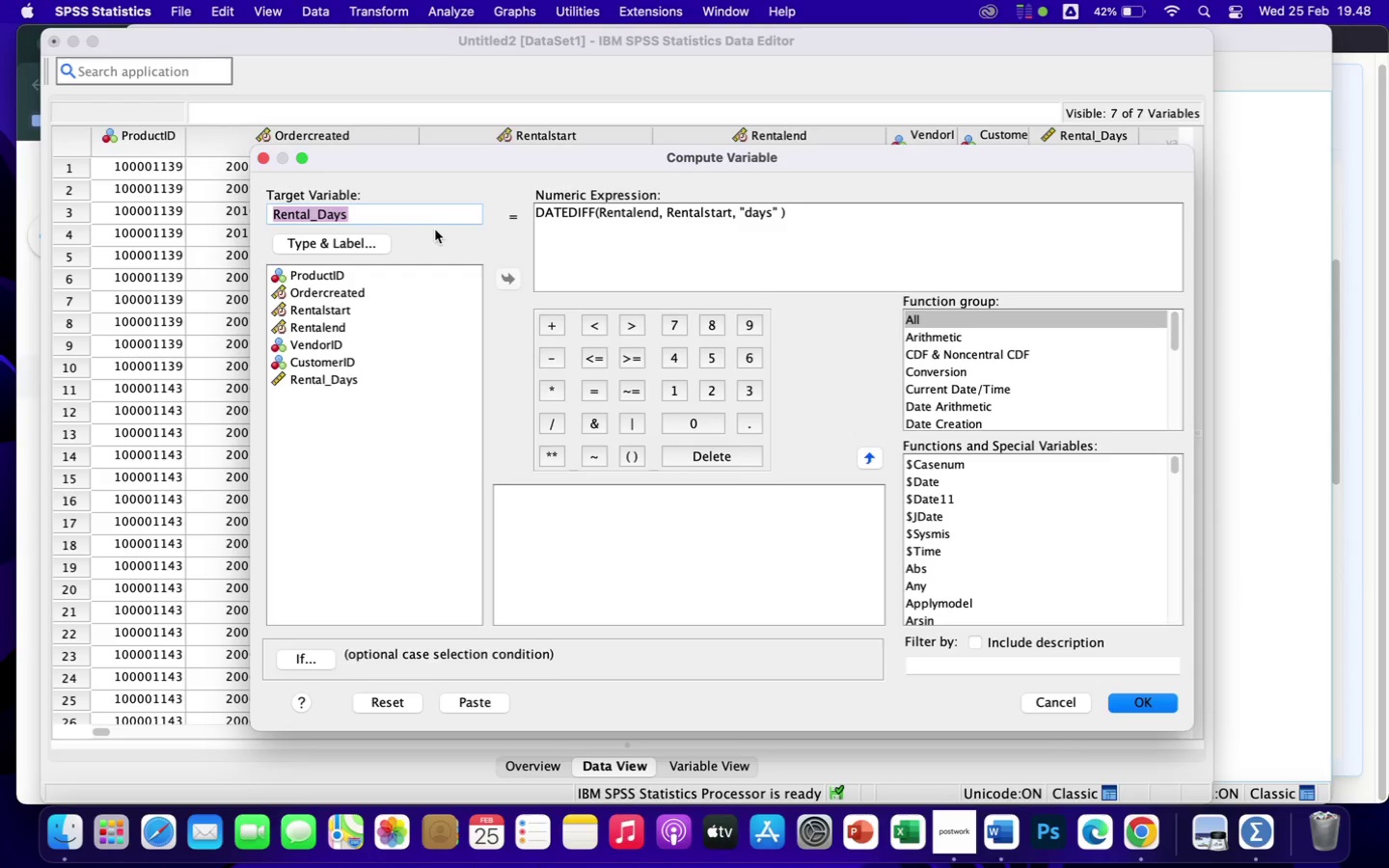 
type(aSSET_)
key(Backspace)
key(Backspace)
key(Backspace)
key(Backspace)
key(Backspace)
key(Backspace)
key(Backspace)
type(Asset_Category)
 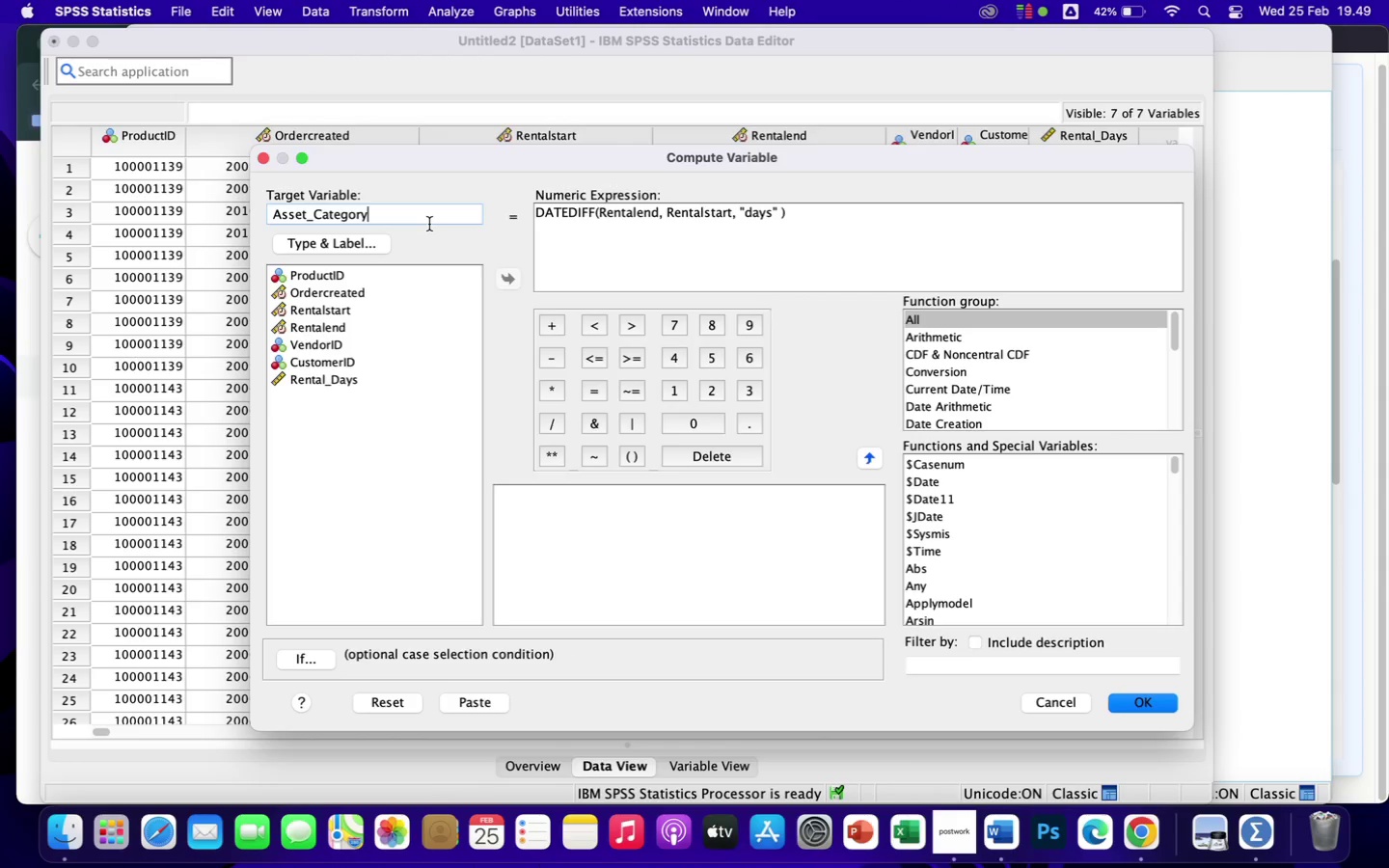 
wait(5.02)
 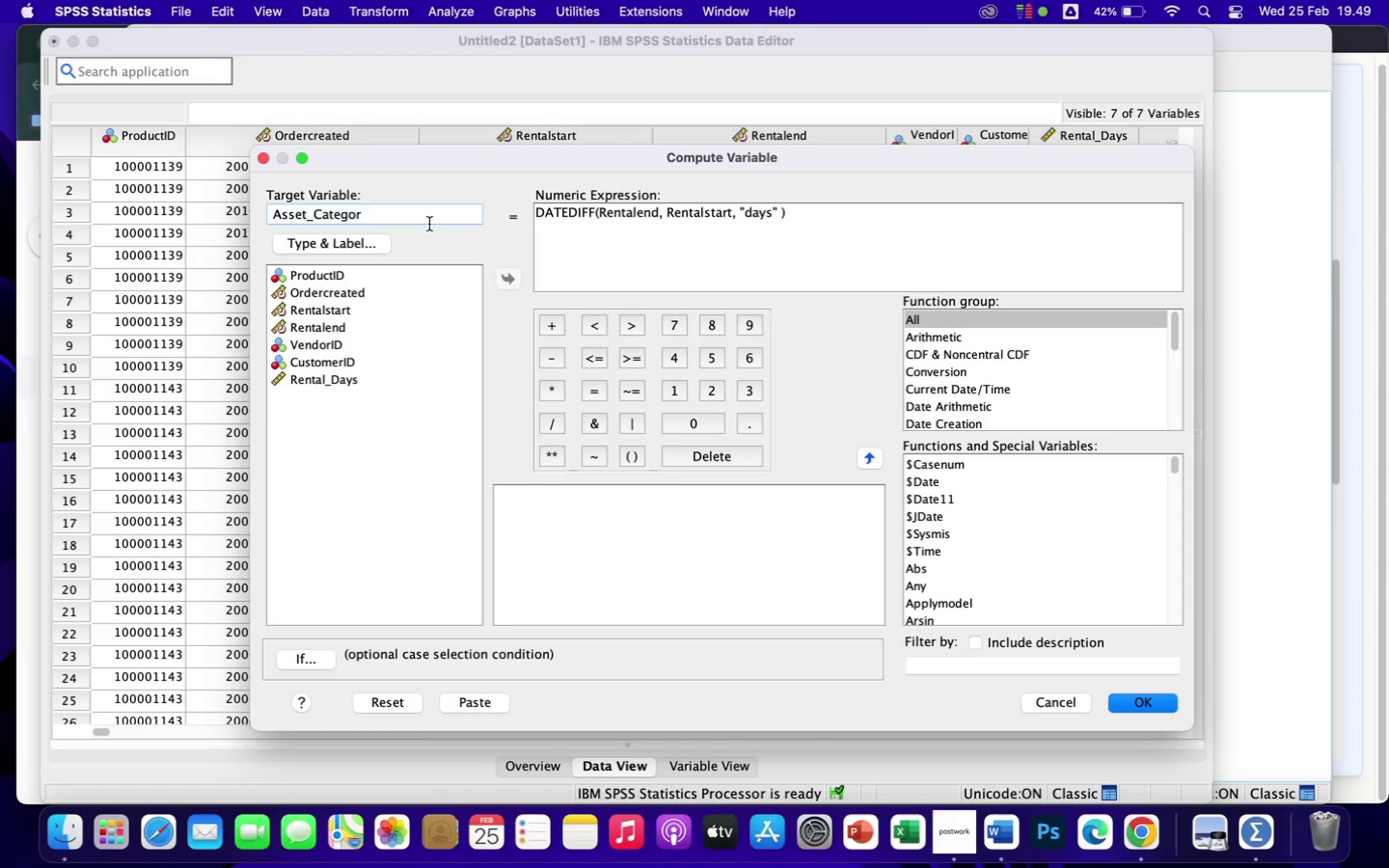 
left_click([813, 214])
 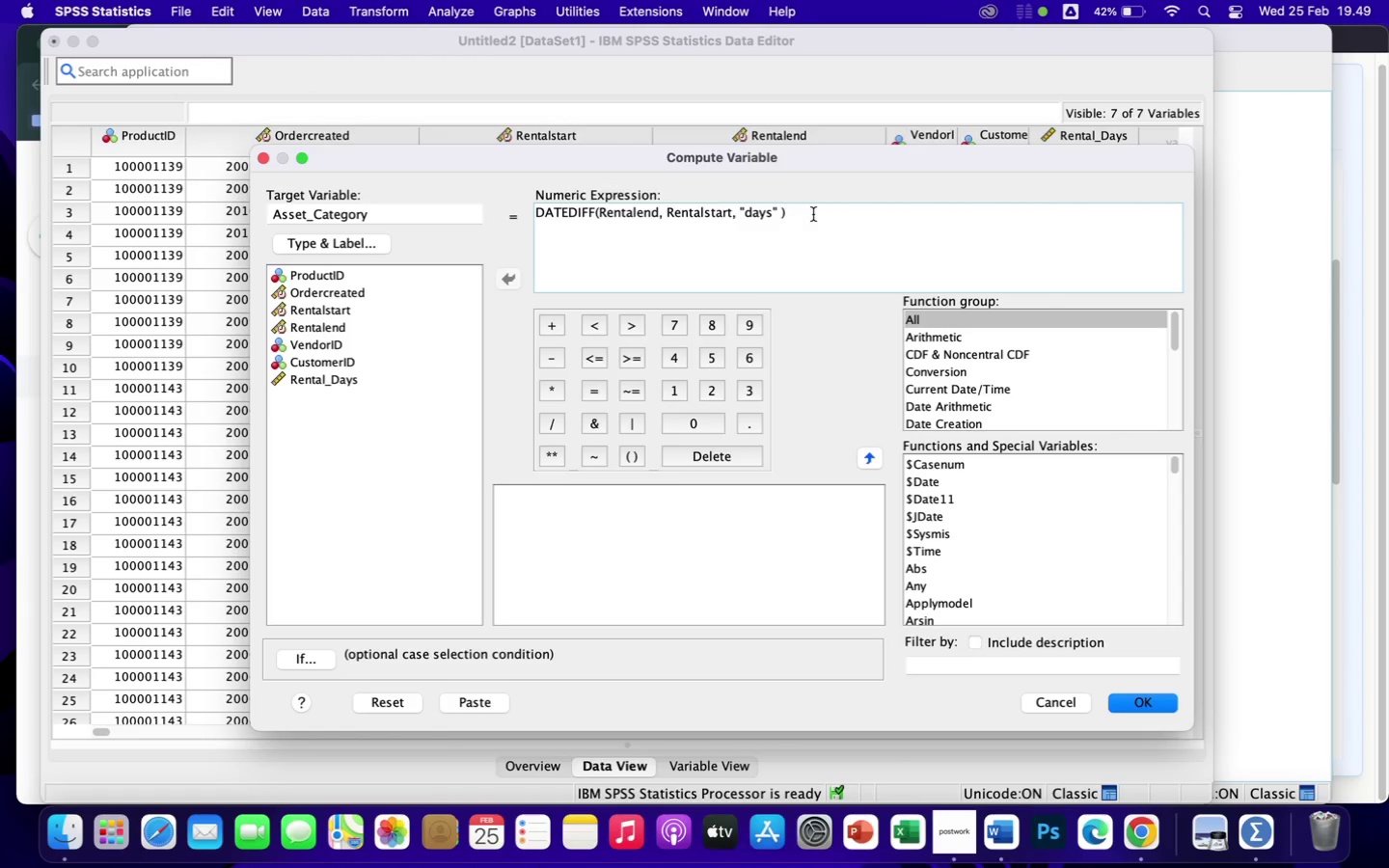 
hold_key(key=Backspace, duration=1.58)
 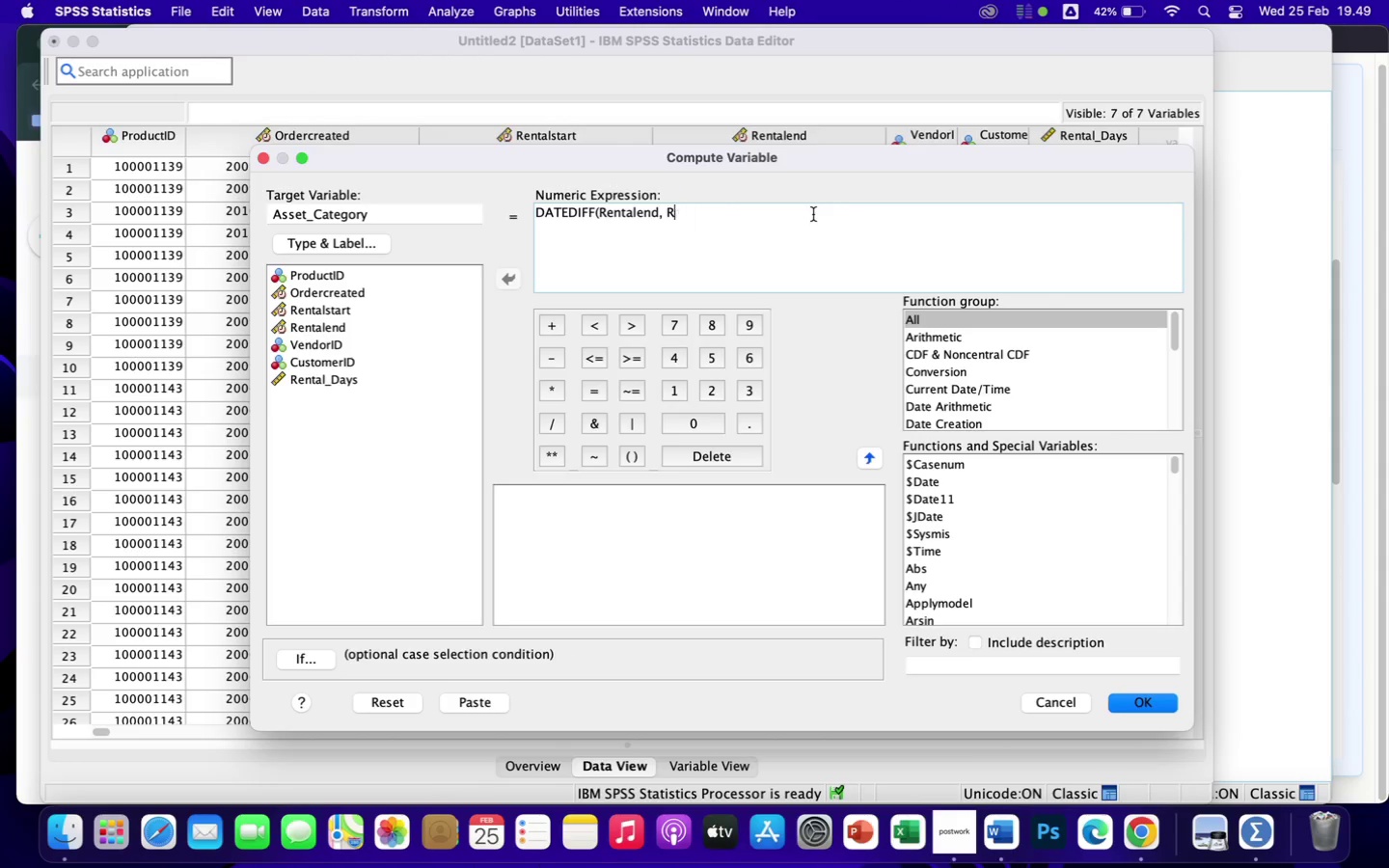 
hold_key(key=Backspace, duration=1.58)
 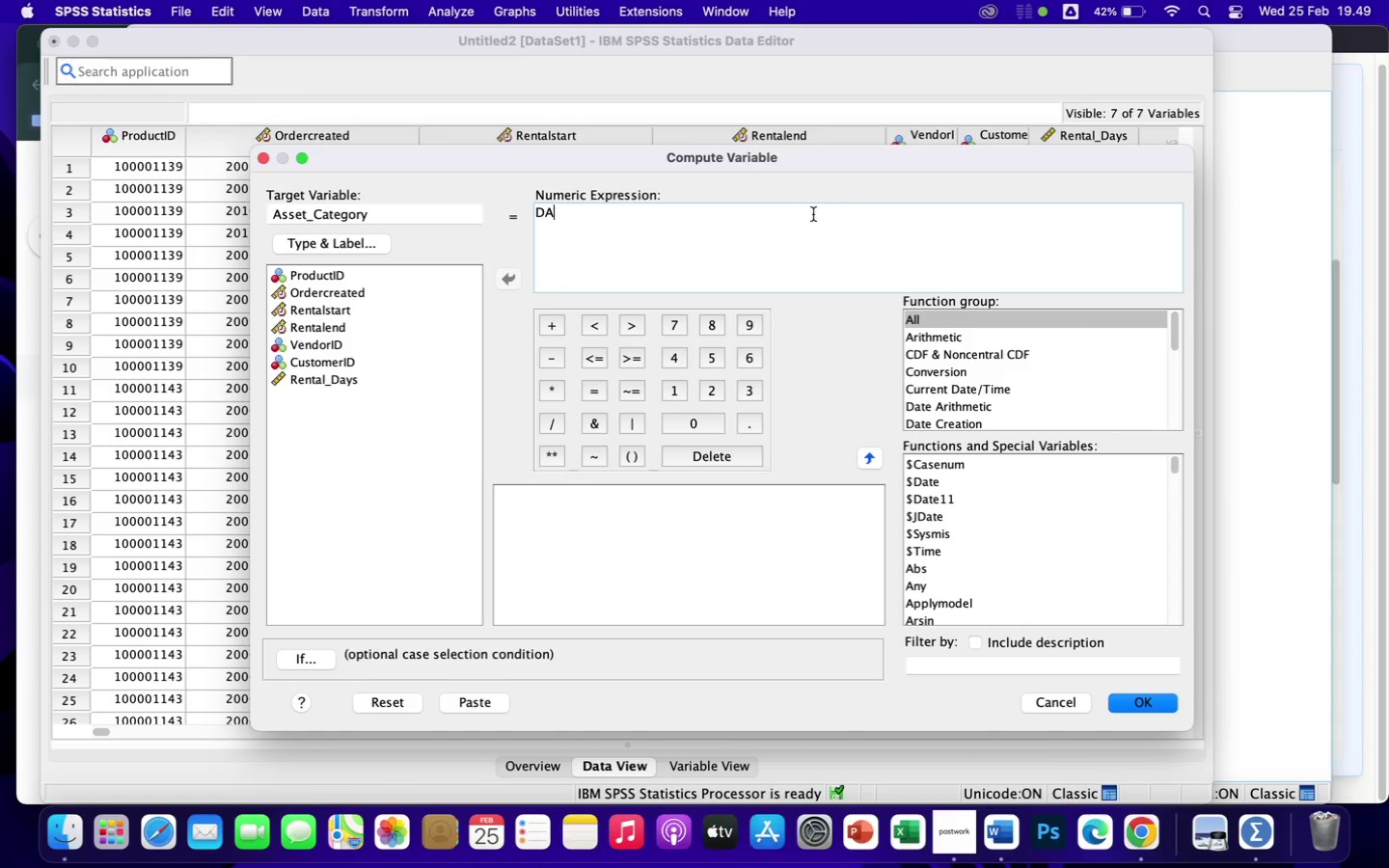 
hold_key(key=Backspace, duration=1.0)
 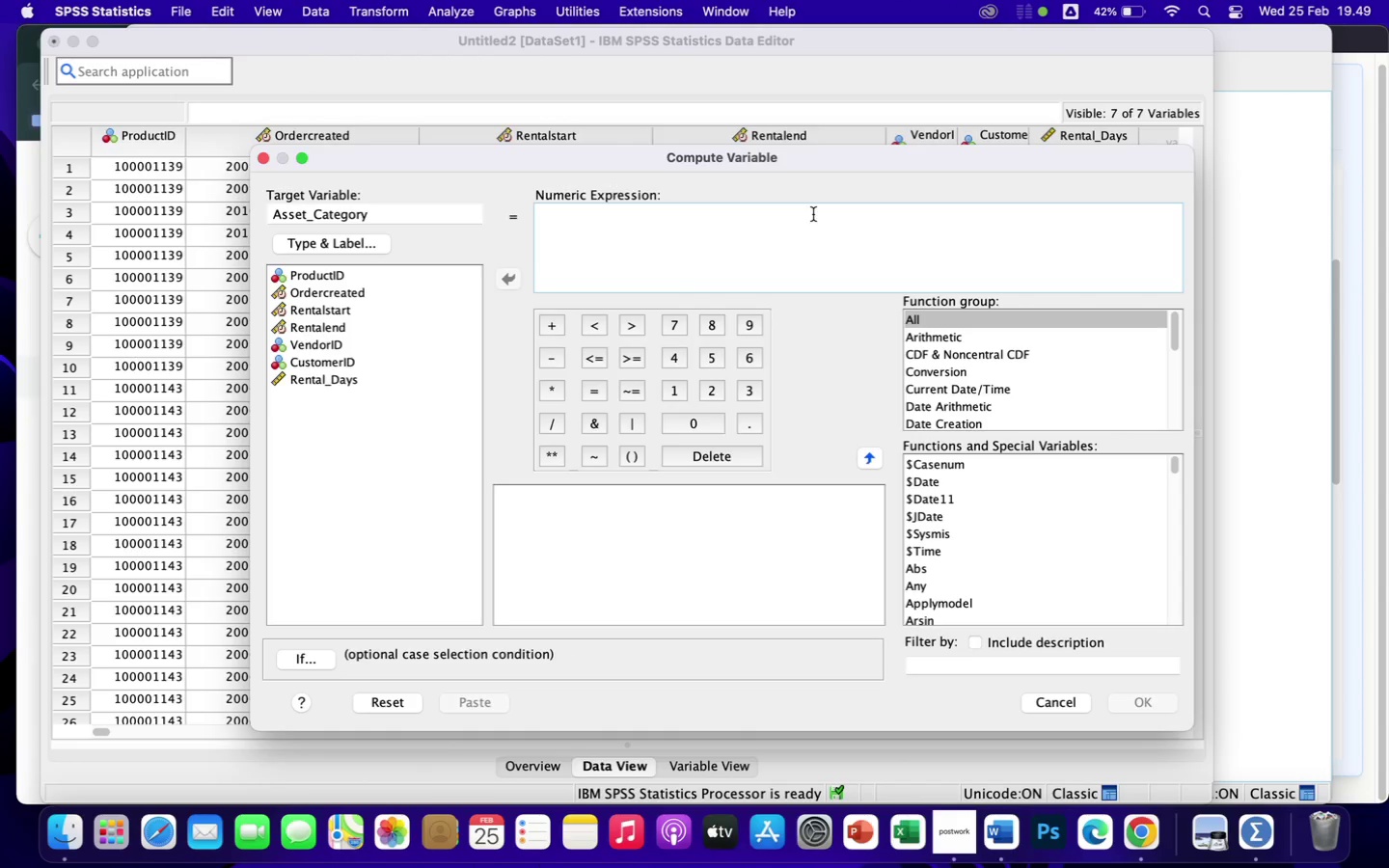 
type("Forklift")
 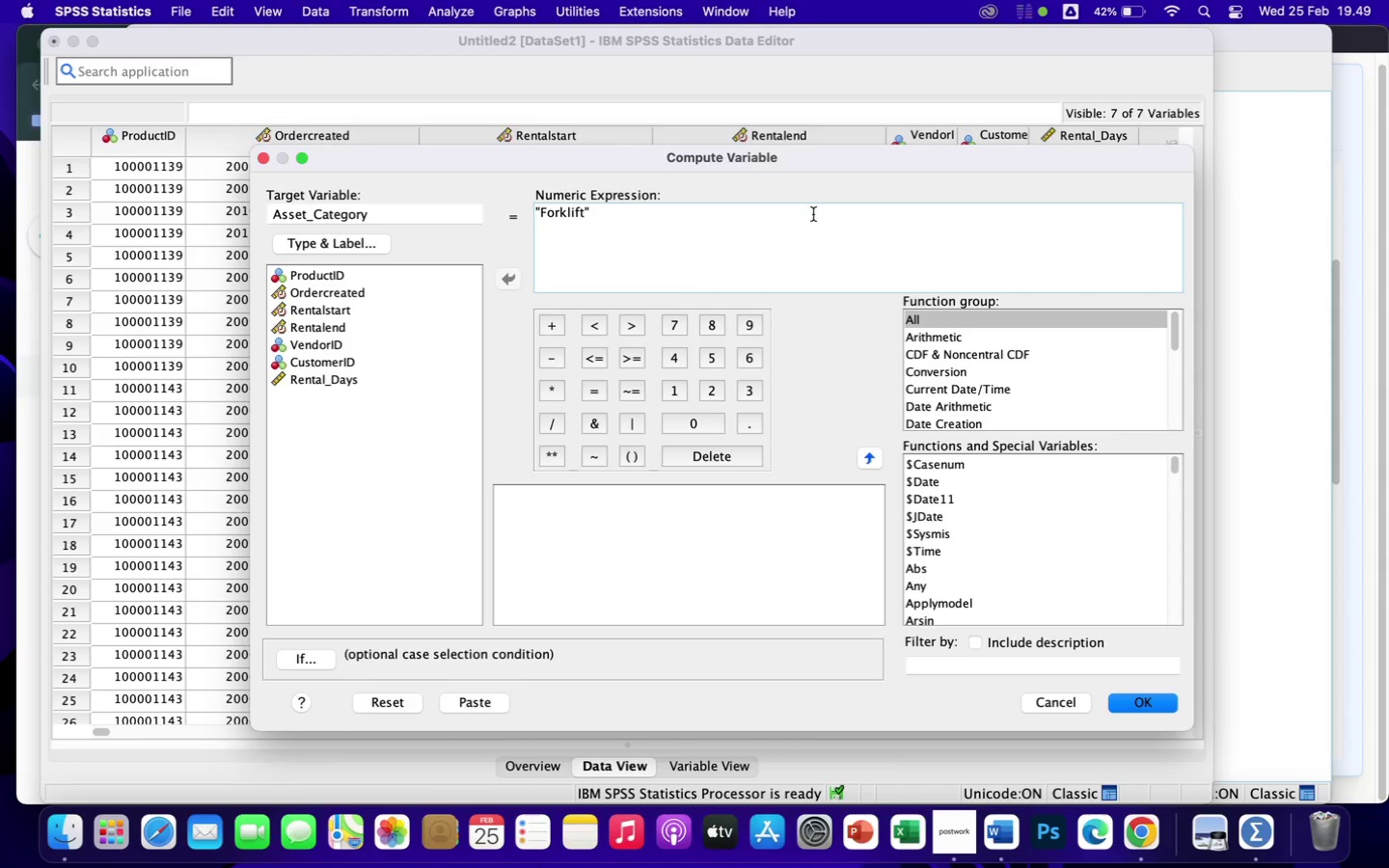 
left_click([1130, 699])
 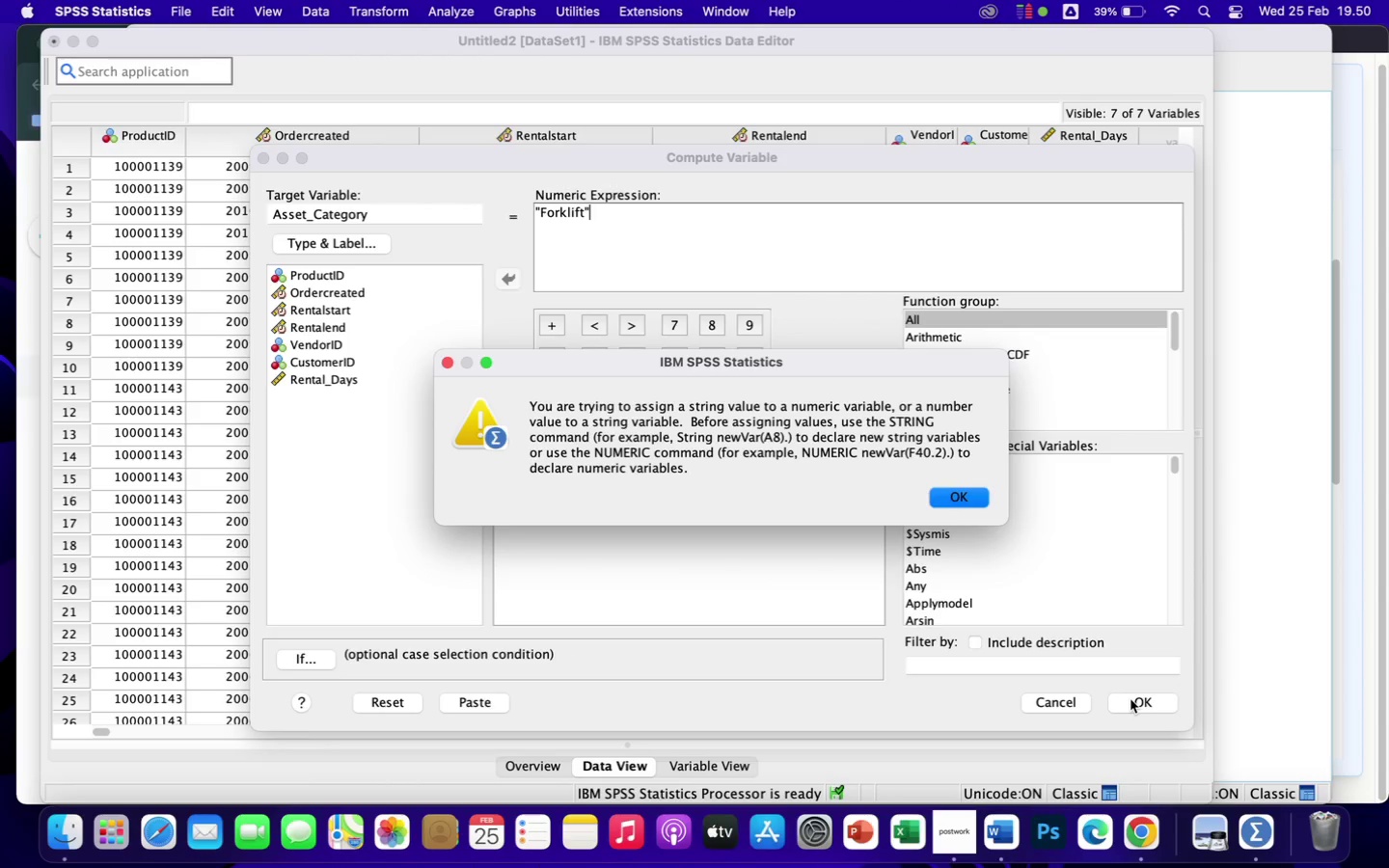 
wait(46.33)
 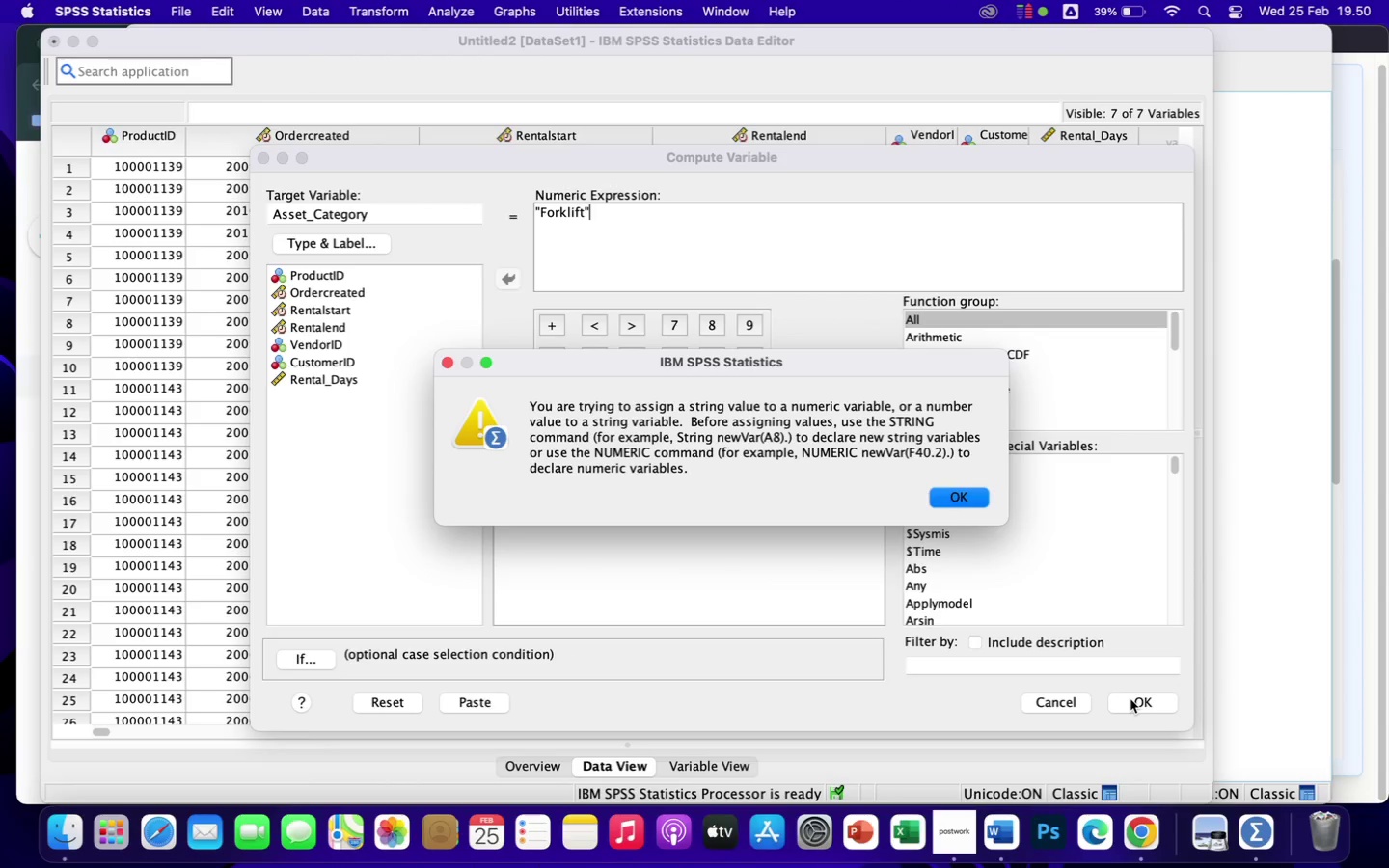 
left_click([973, 499])
 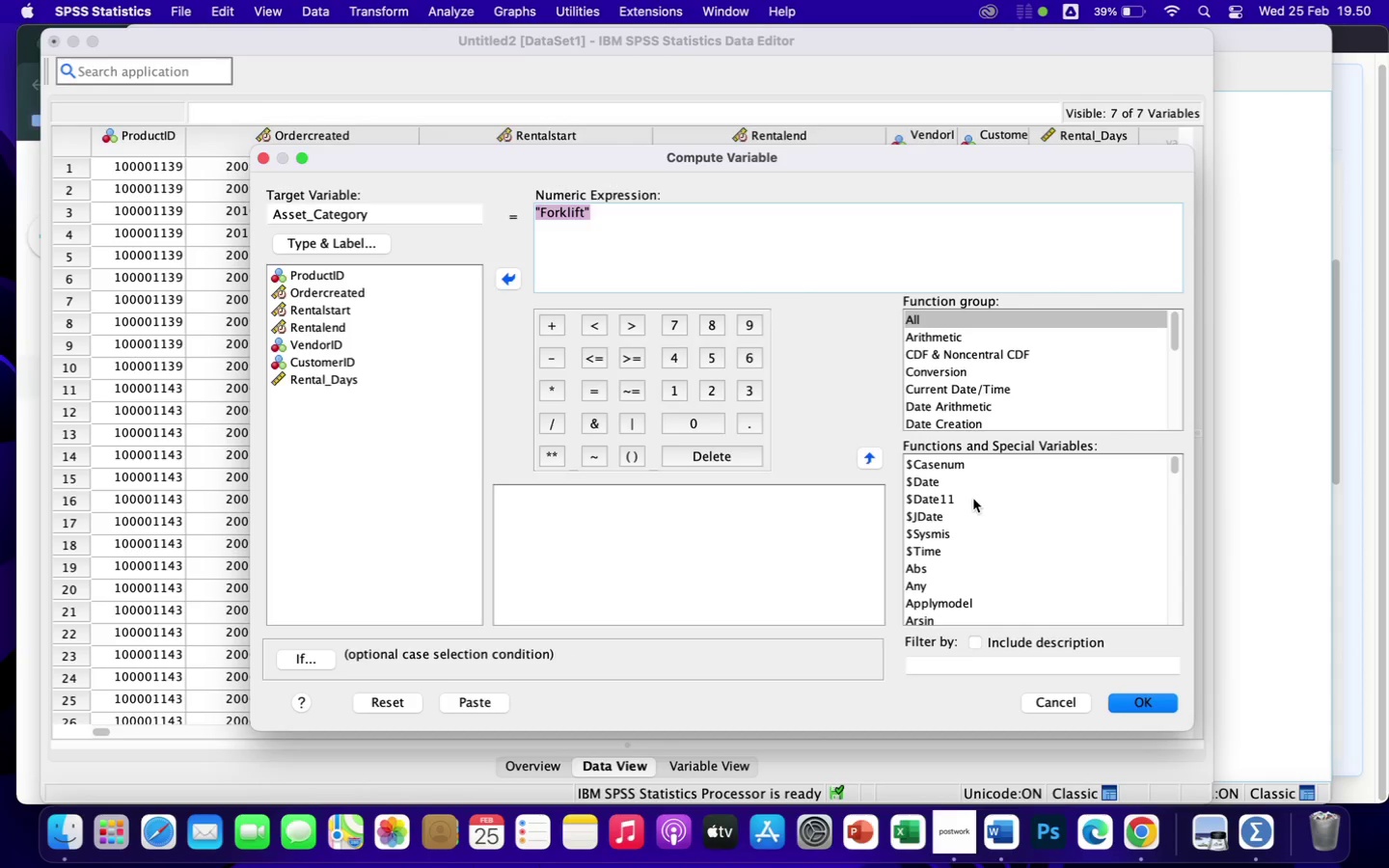 
wait(18.25)
 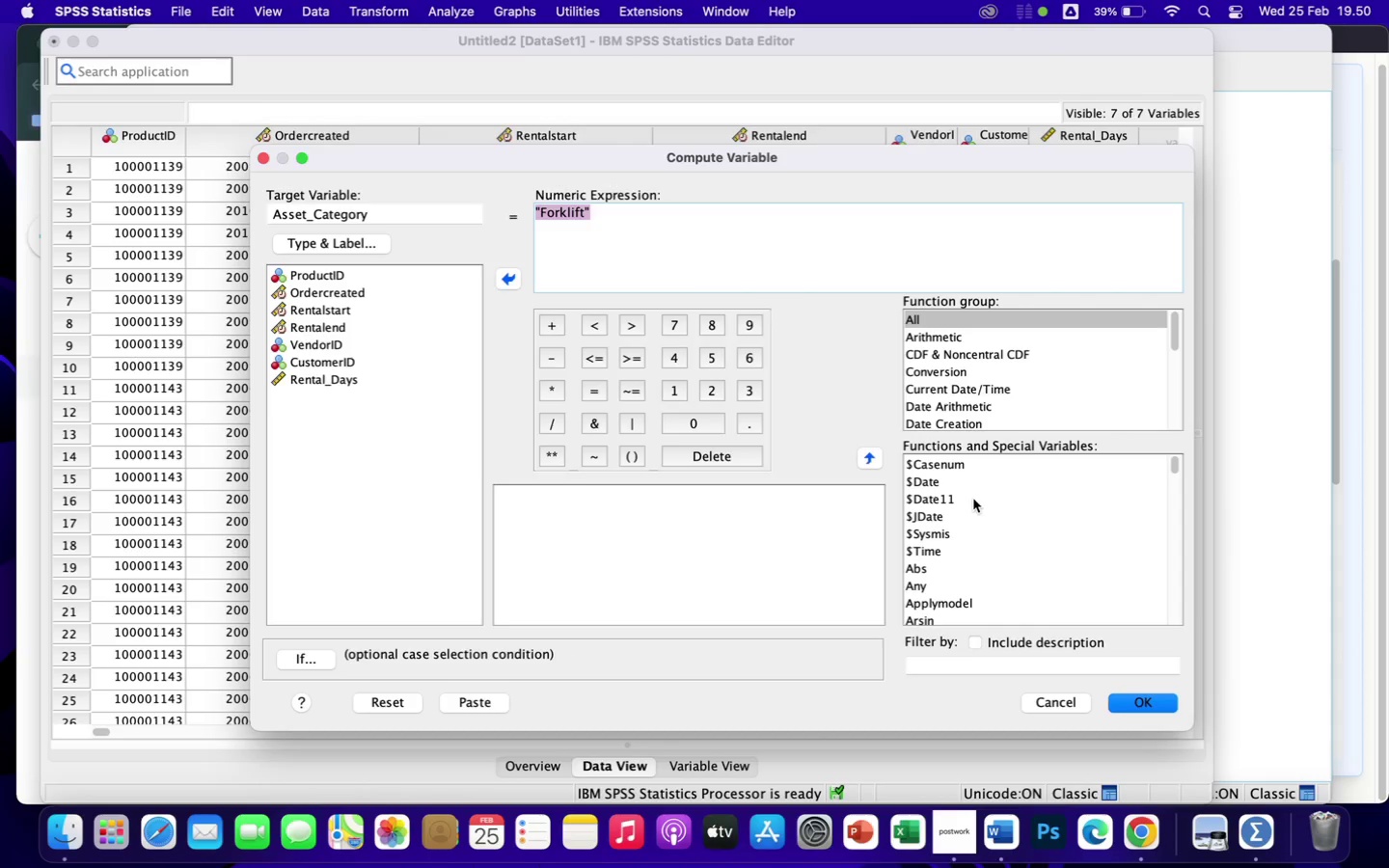 
left_click([425, 214])
 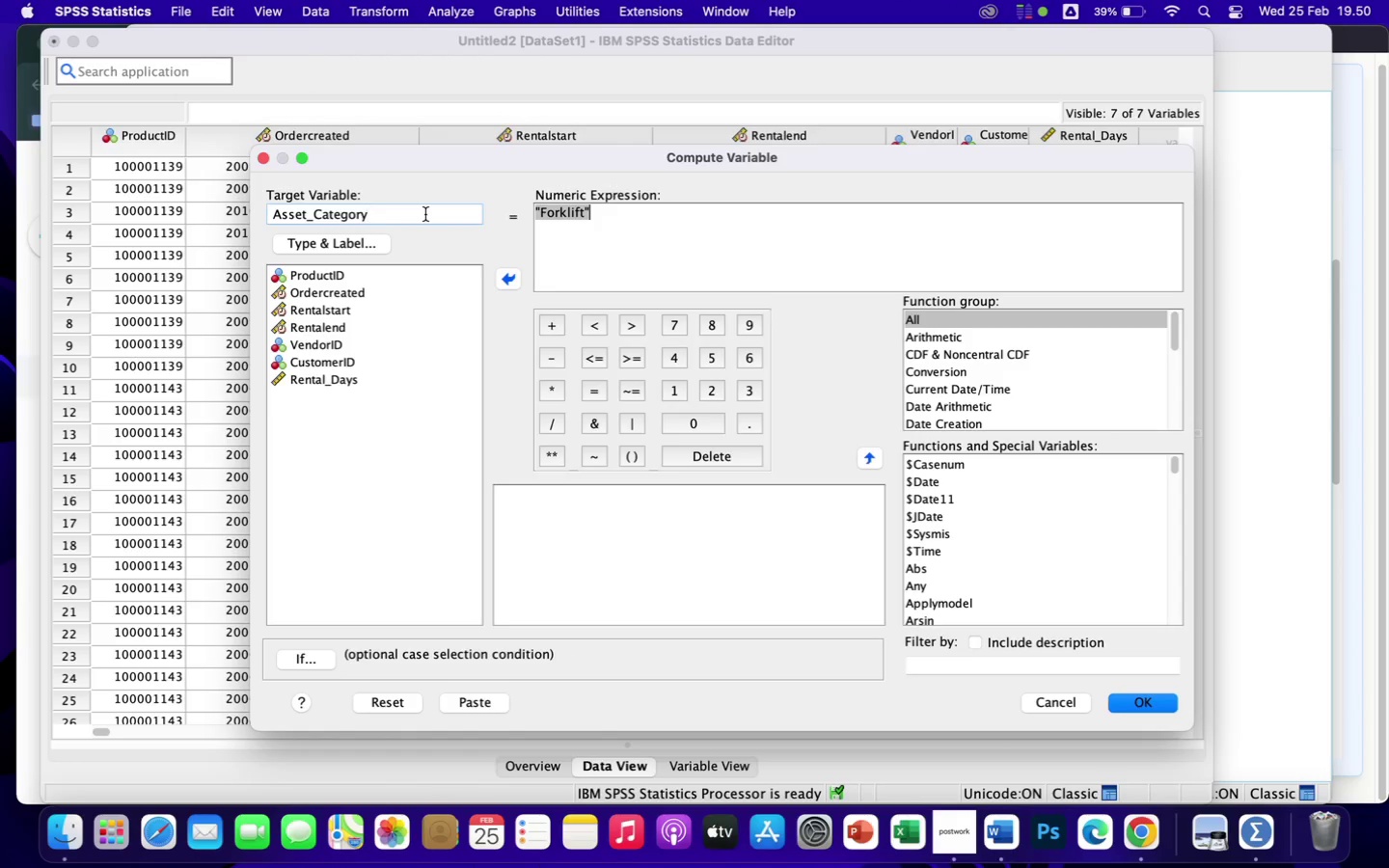 
hold_key(key=Backspace, duration=1.58)
 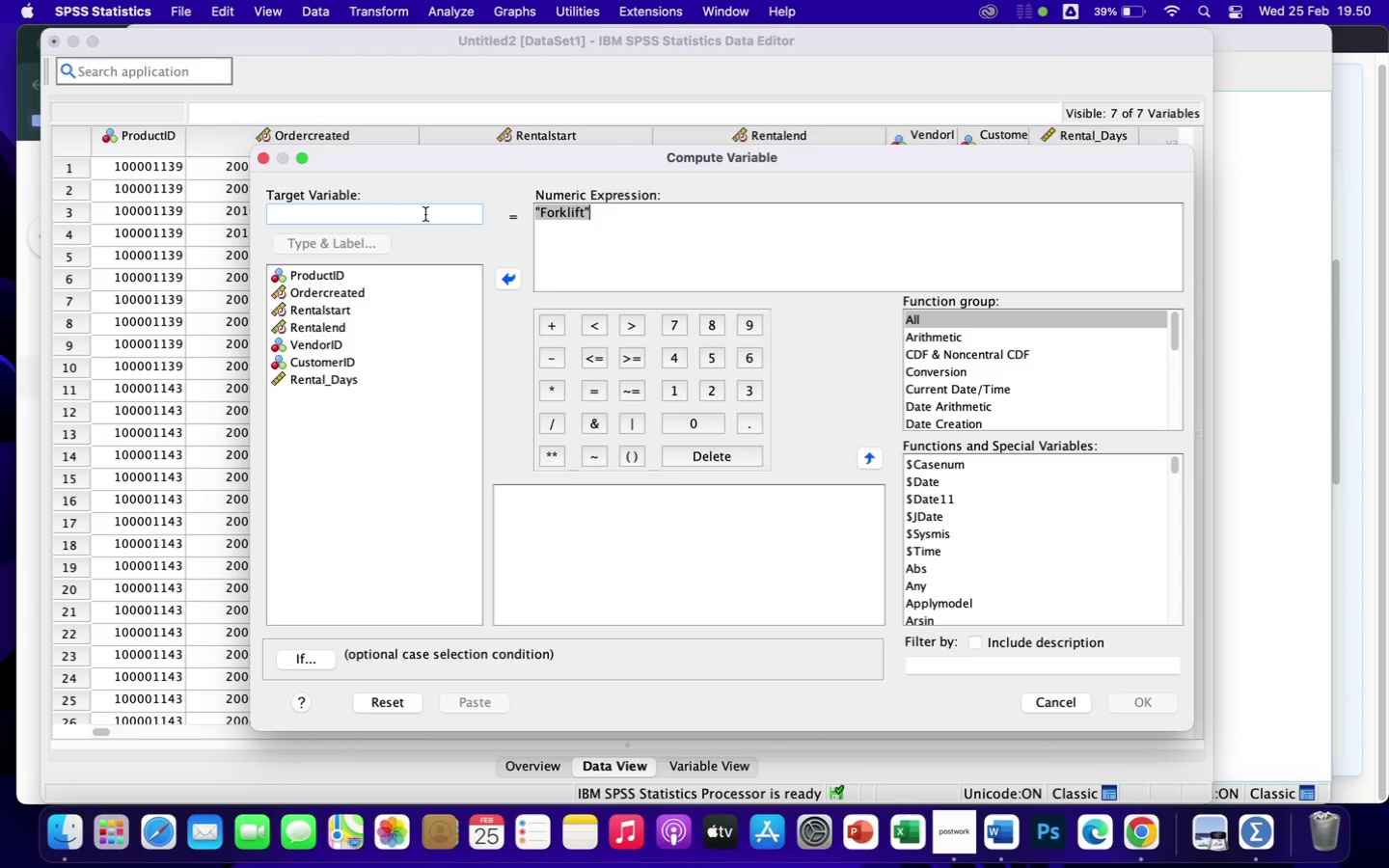 
hold_key(key=Backspace, duration=0.92)
 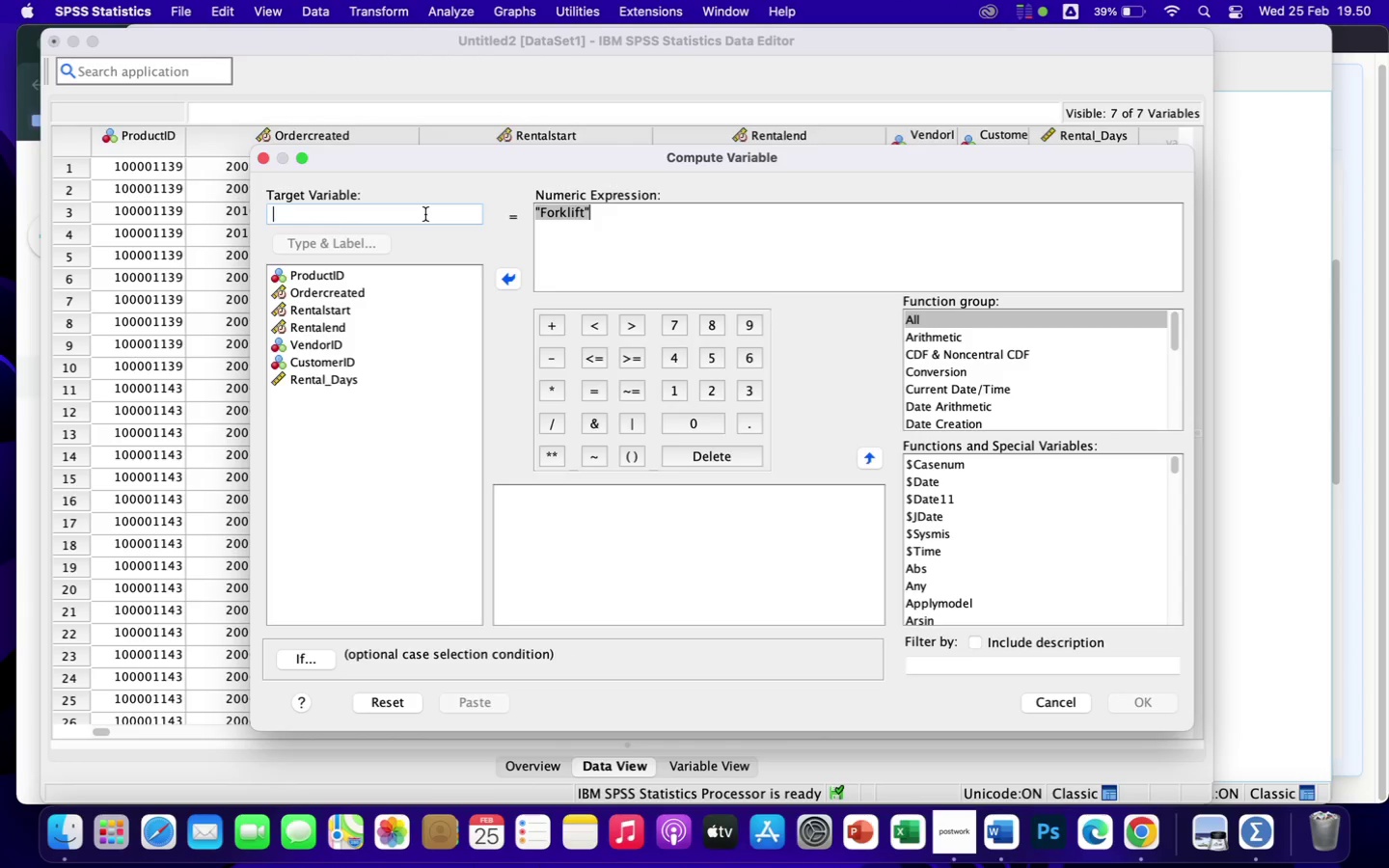 
type(Rental )
key(Backspace)
type(_Rate)
 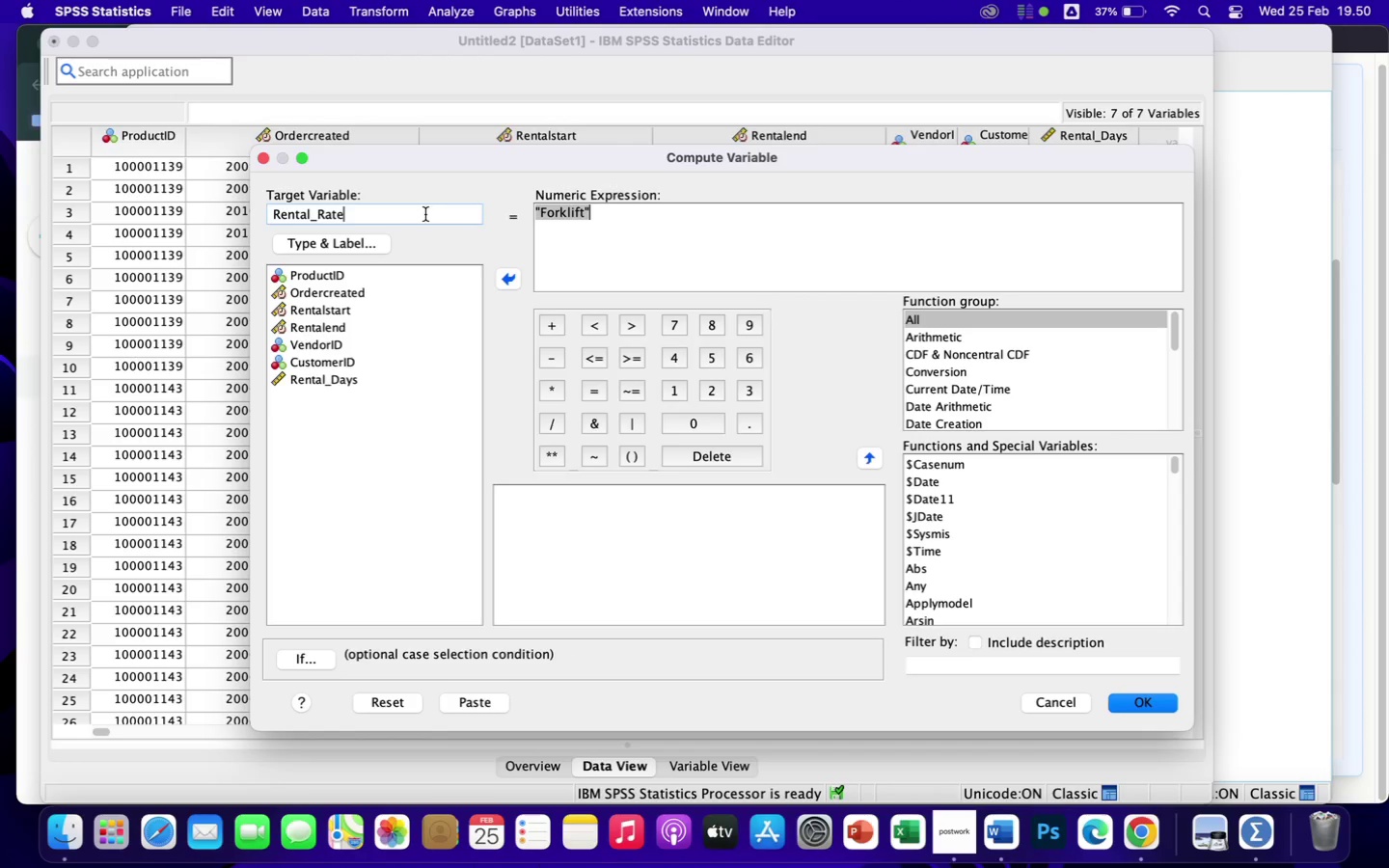 
key(Backspace)
 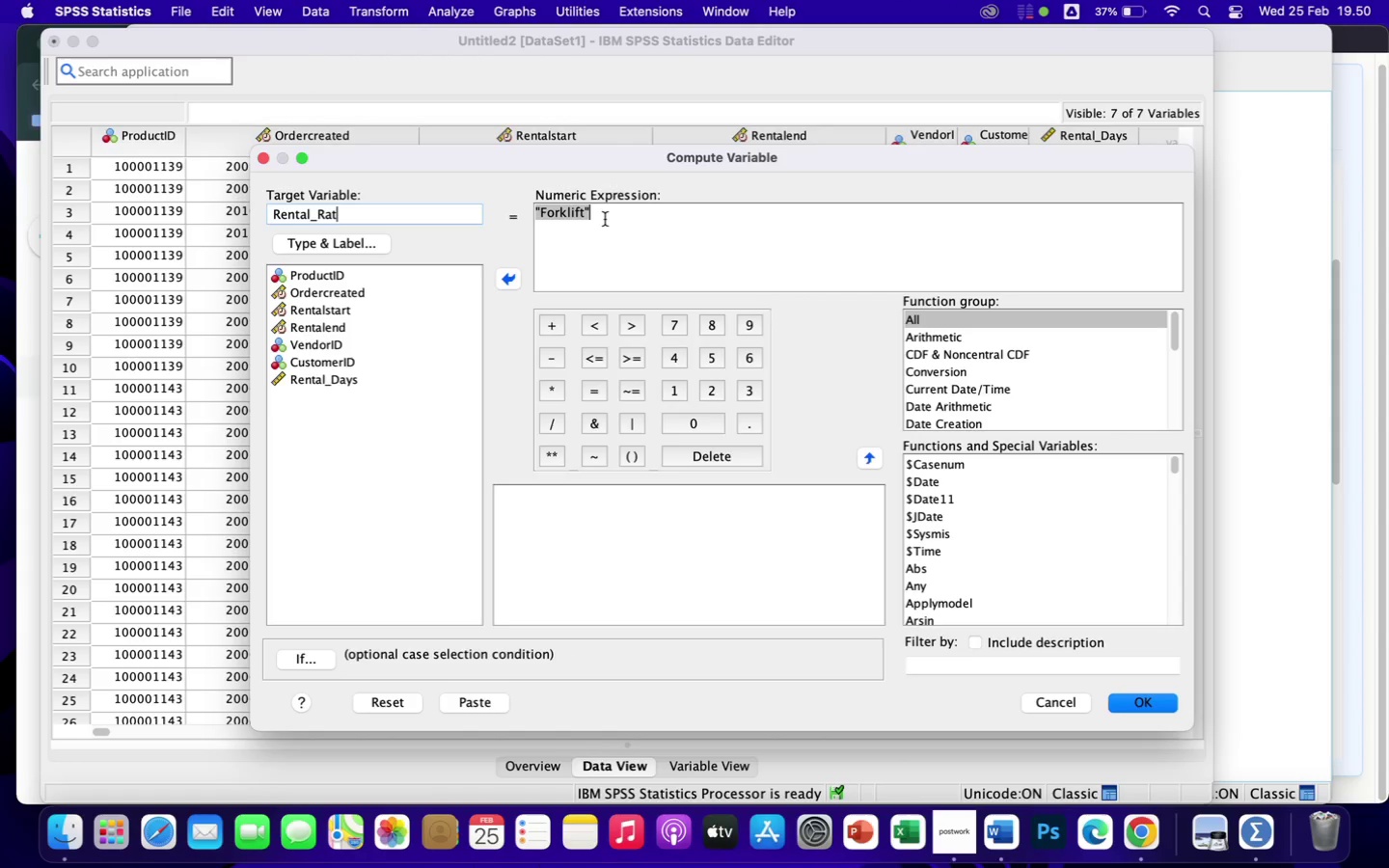 
key(E)
 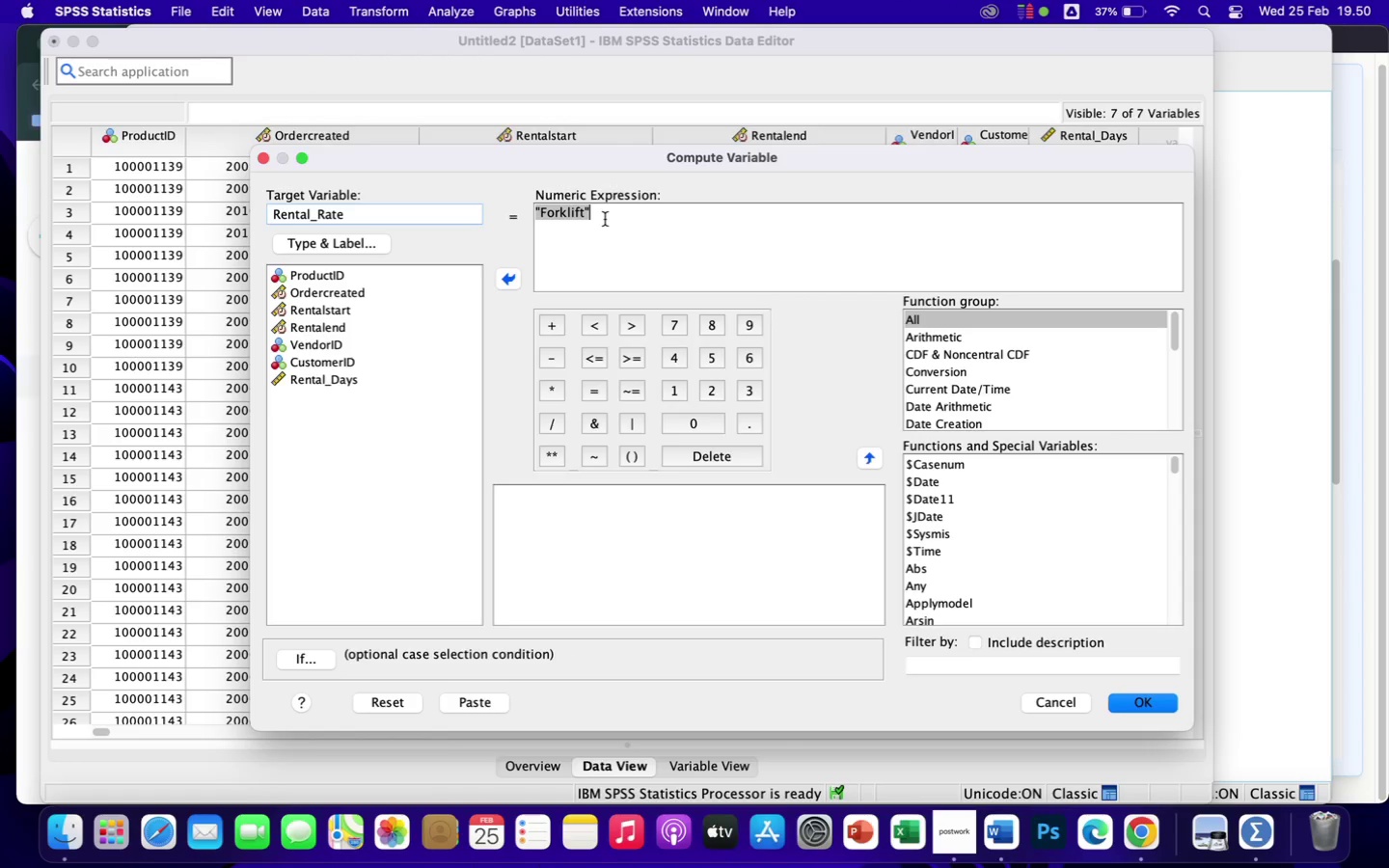 
left_click([605, 218])
 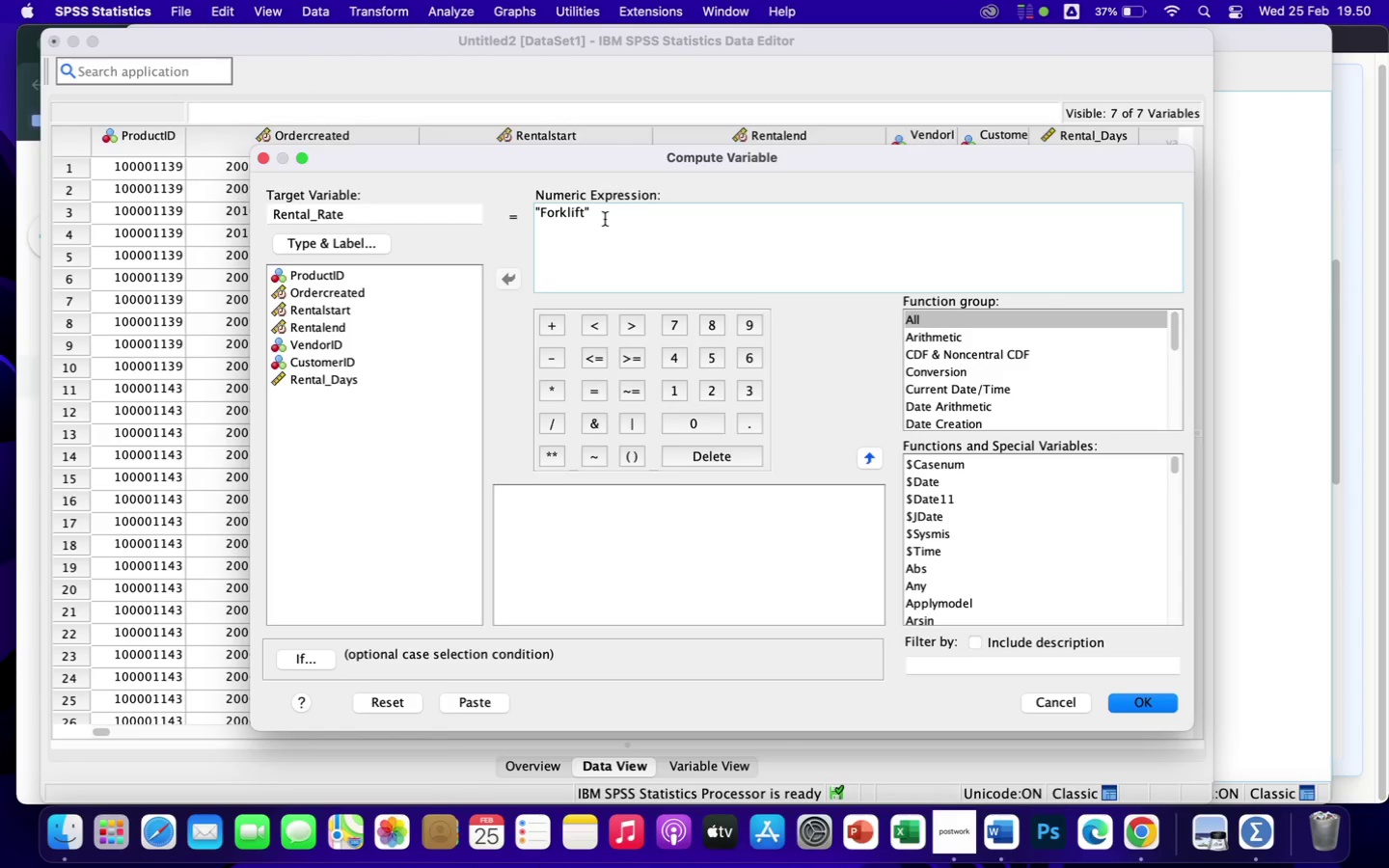 
hold_key(key=Backspace, duration=1.58)
 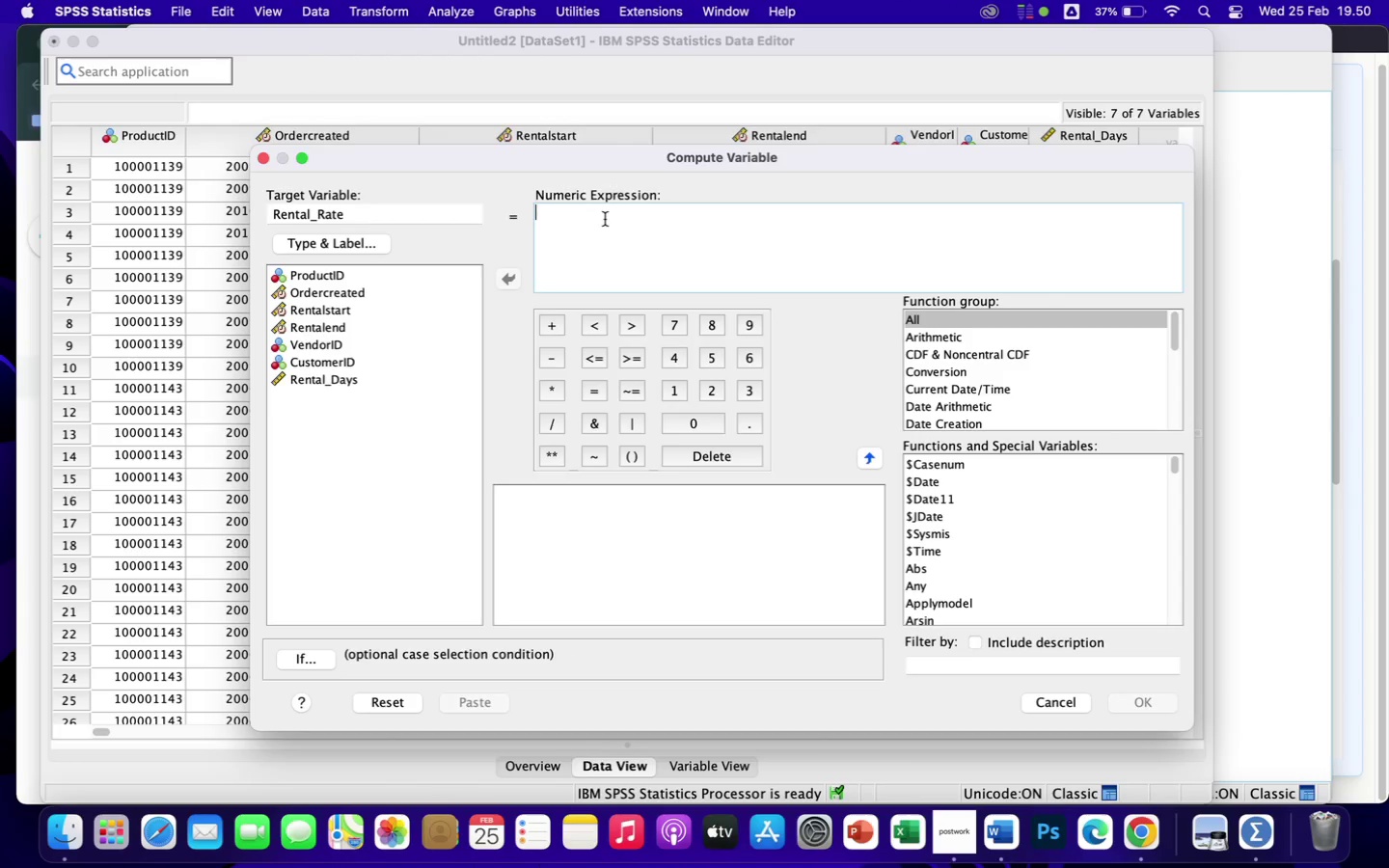 
key(Backspace)
key(Backspace)
type(RV.UNIFORM(200, 500))
 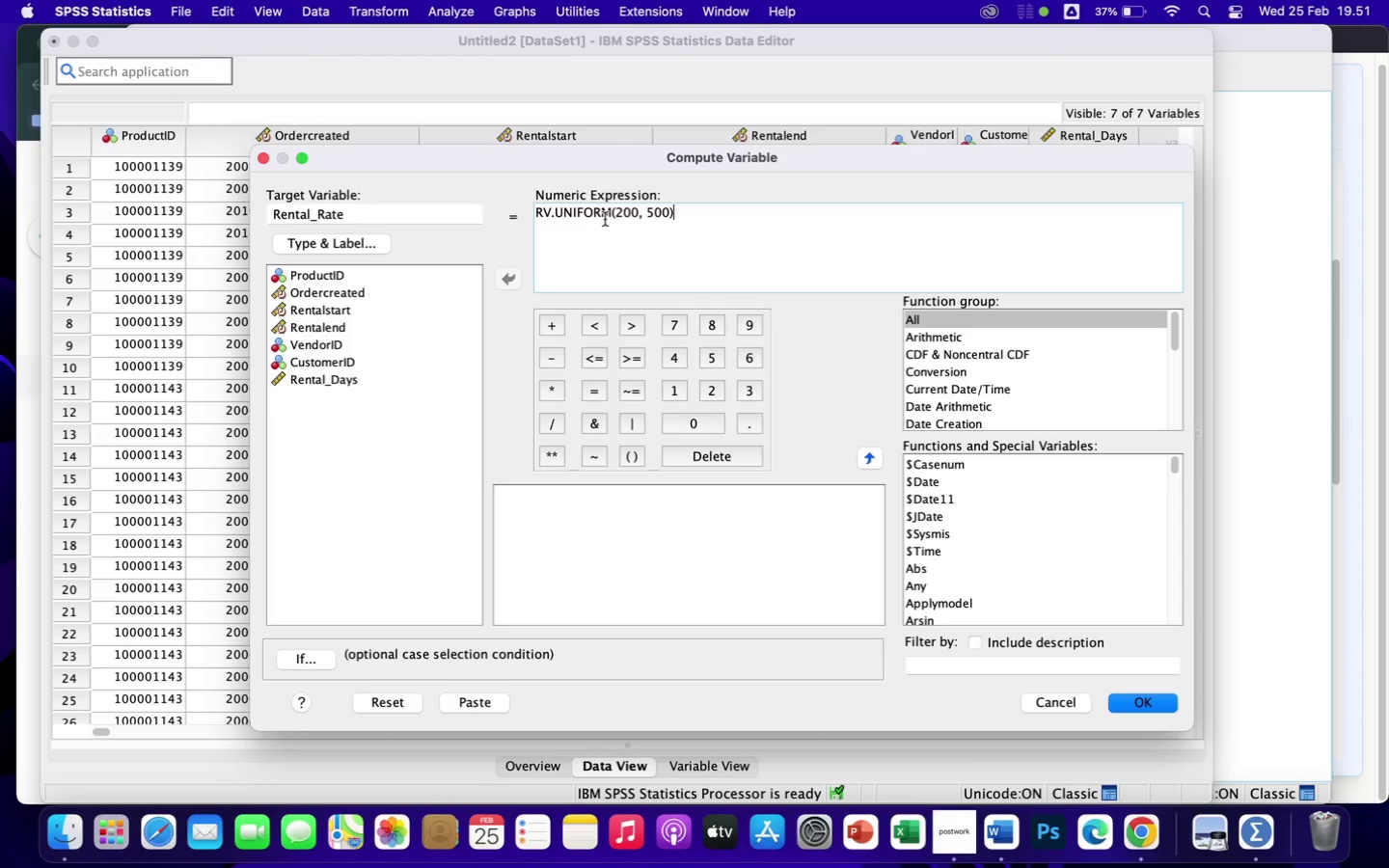 
wait(10.18)
 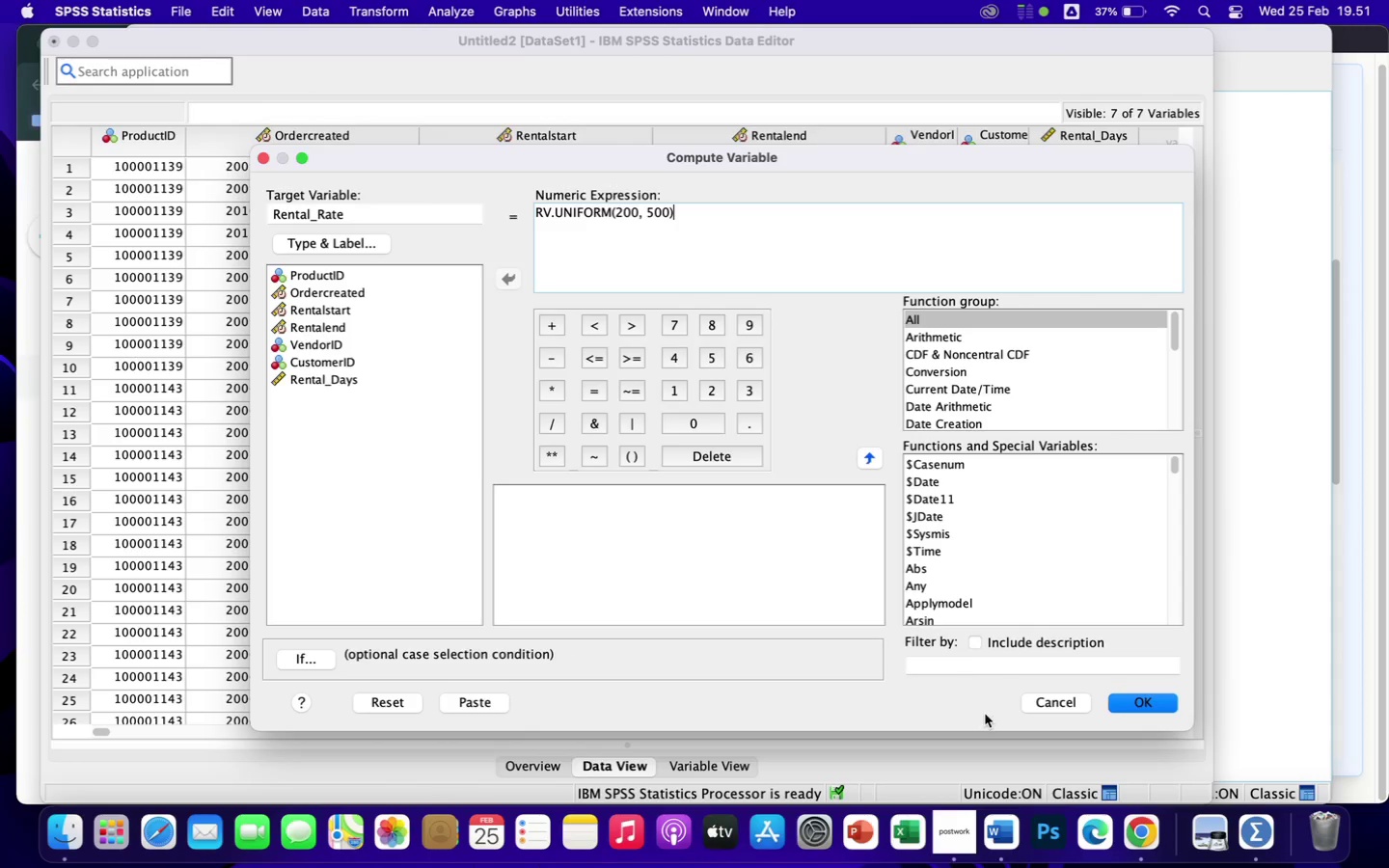 
left_click([1143, 702])
 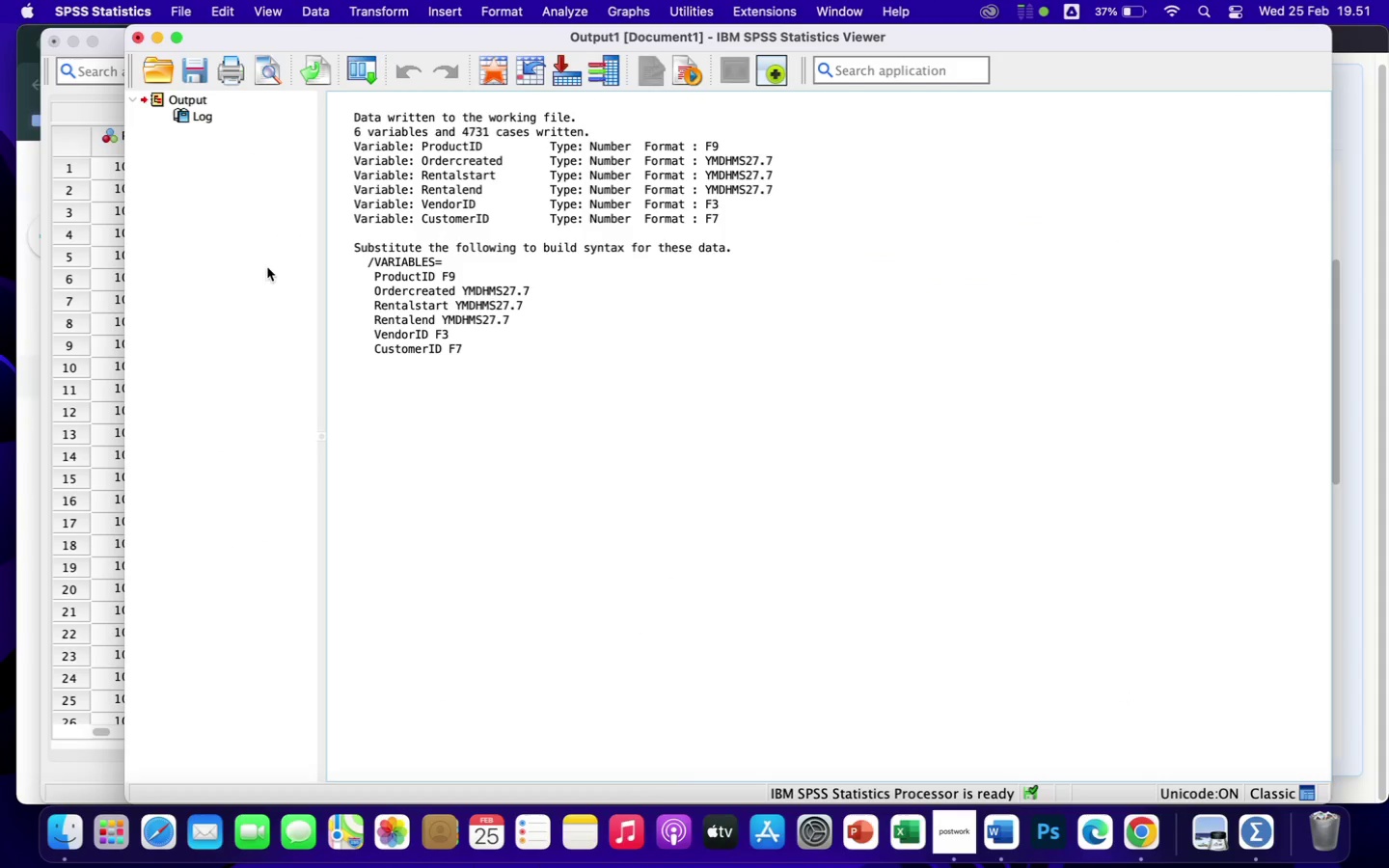 
wait(5.93)
 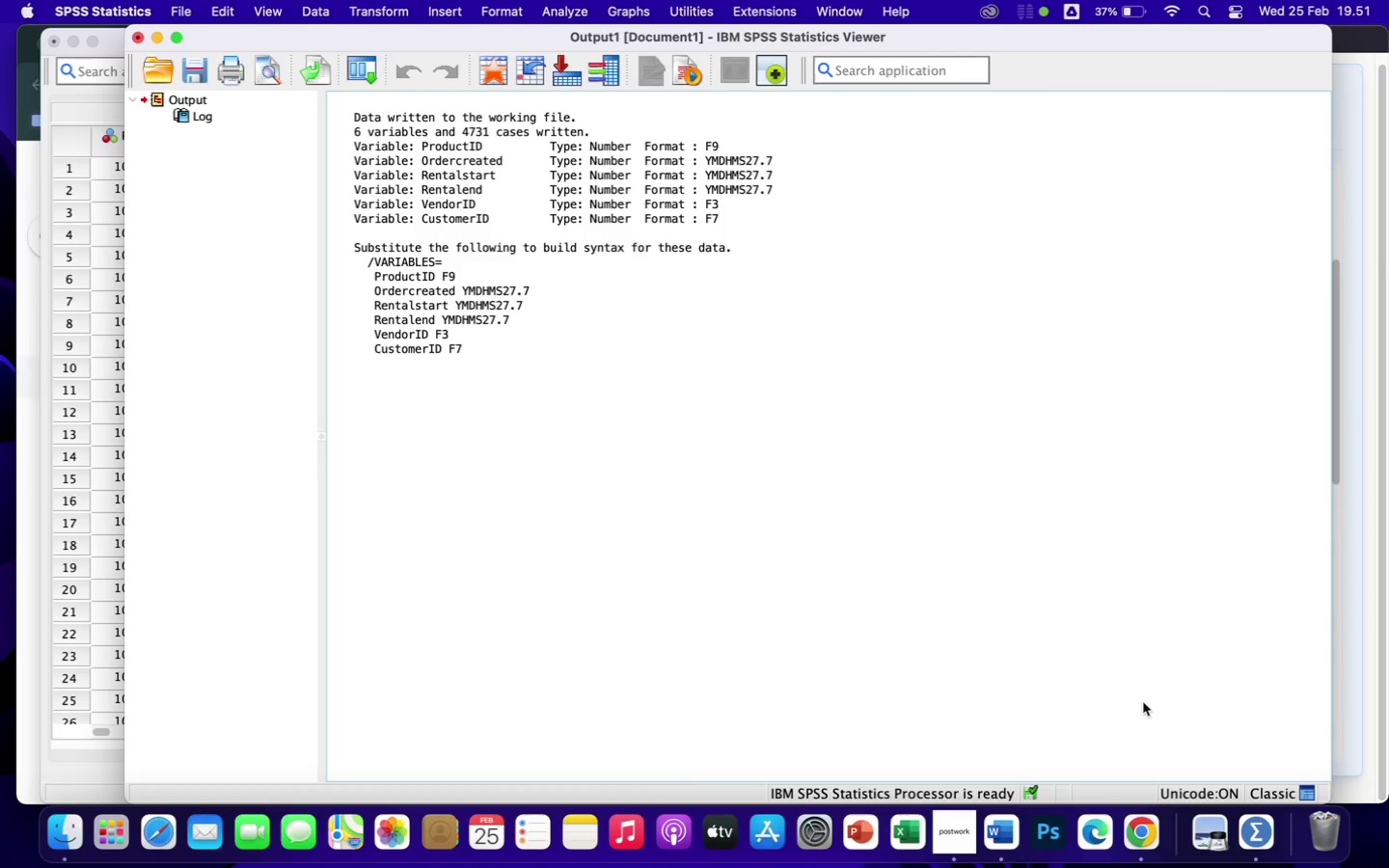 
left_click([67, 113])
 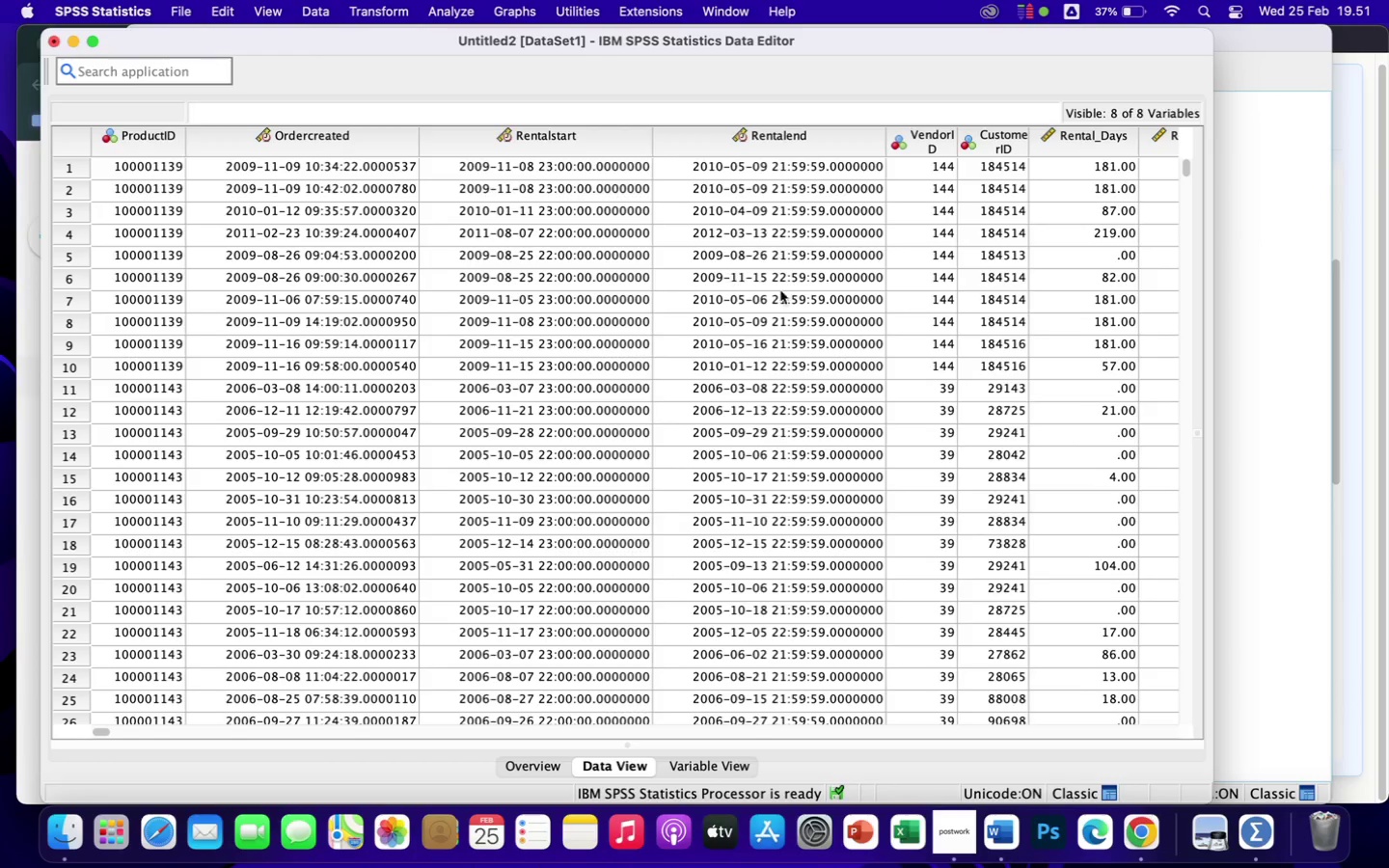 
scroll: coordinate [780, 290], scroll_direction: down, amount: 4.0
 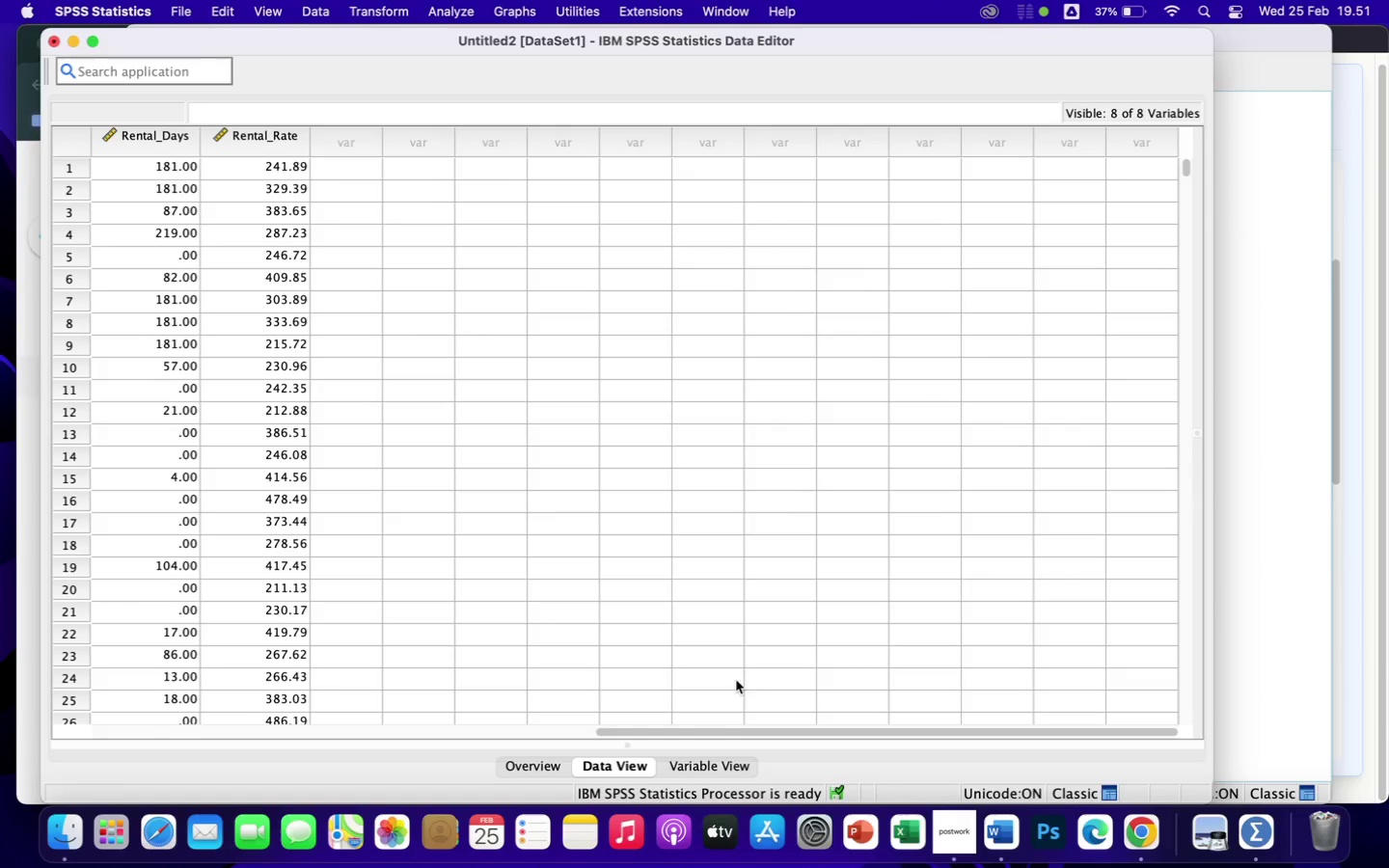 
left_click([718, 771])
 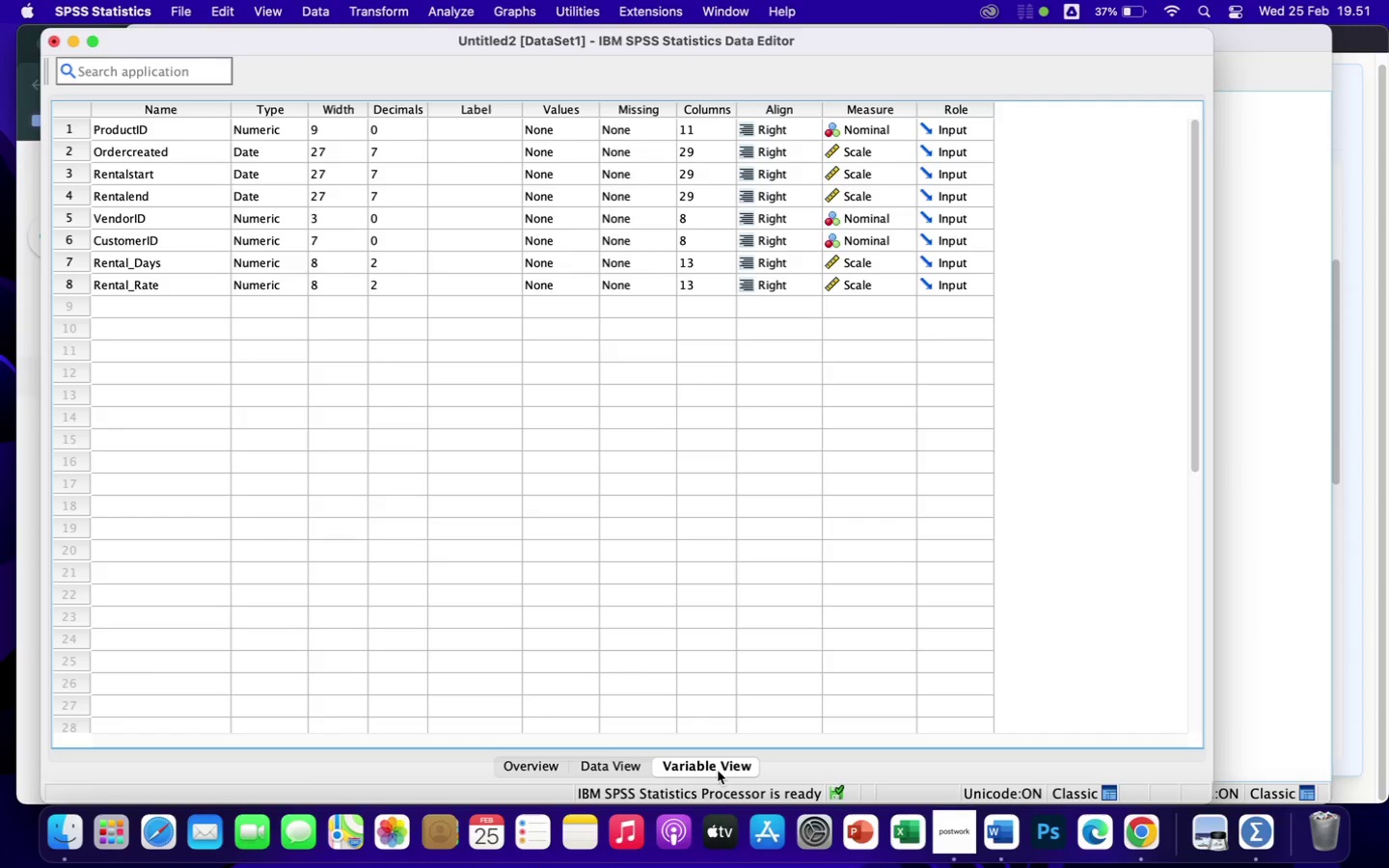 
wait(15.74)
 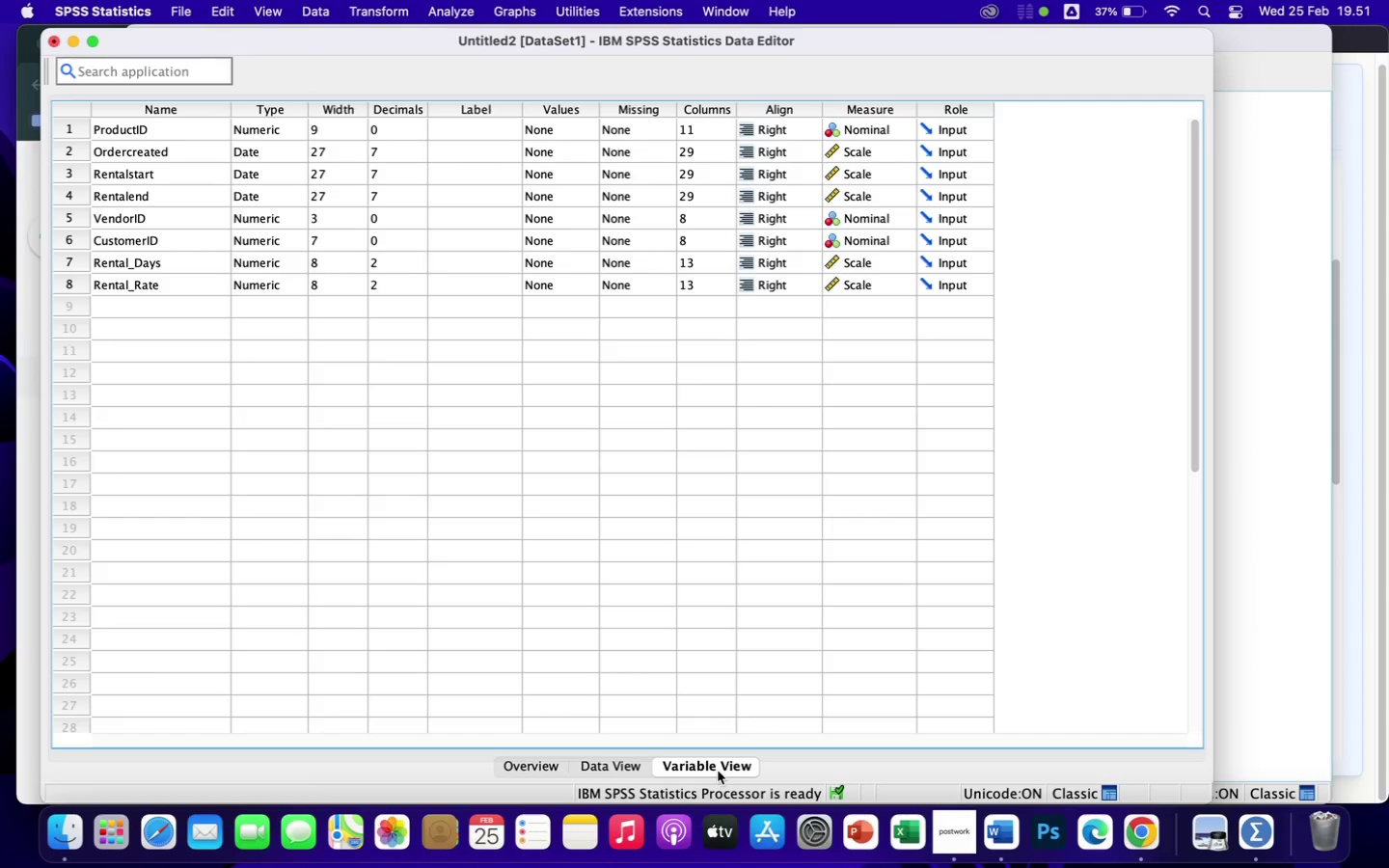 
left_click([394, 11])
 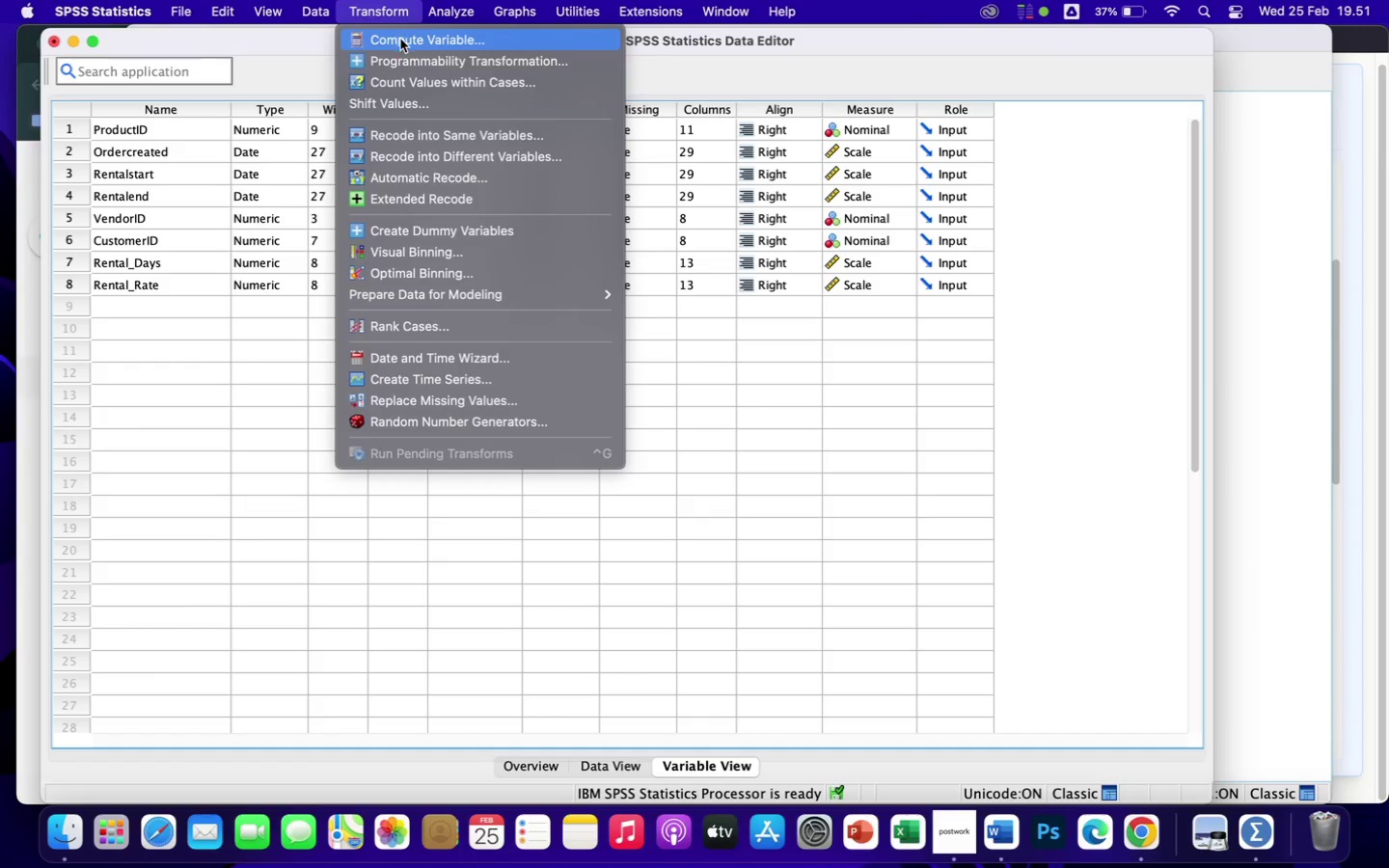 
left_click([402, 40])
 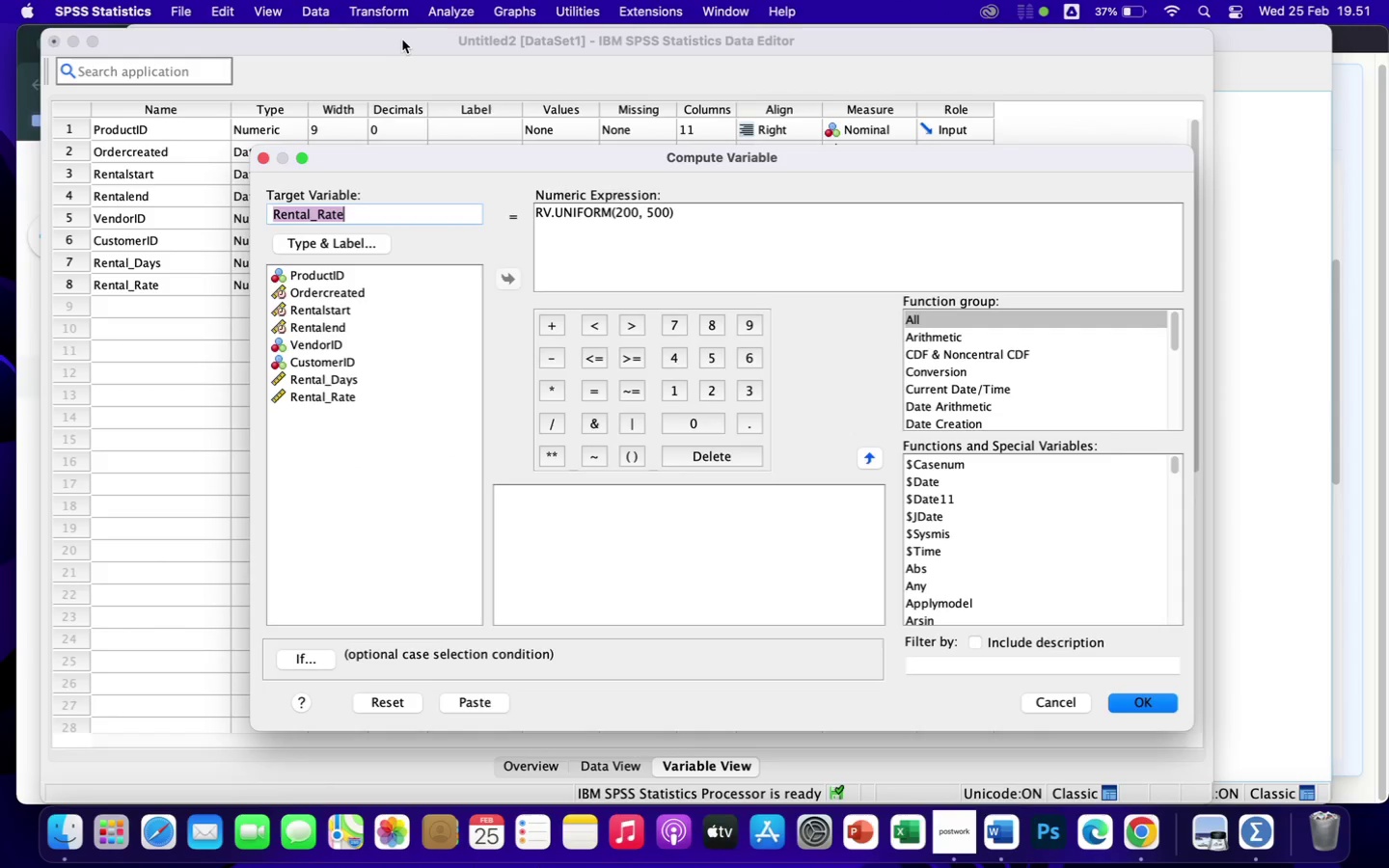 
wait(5.3)
 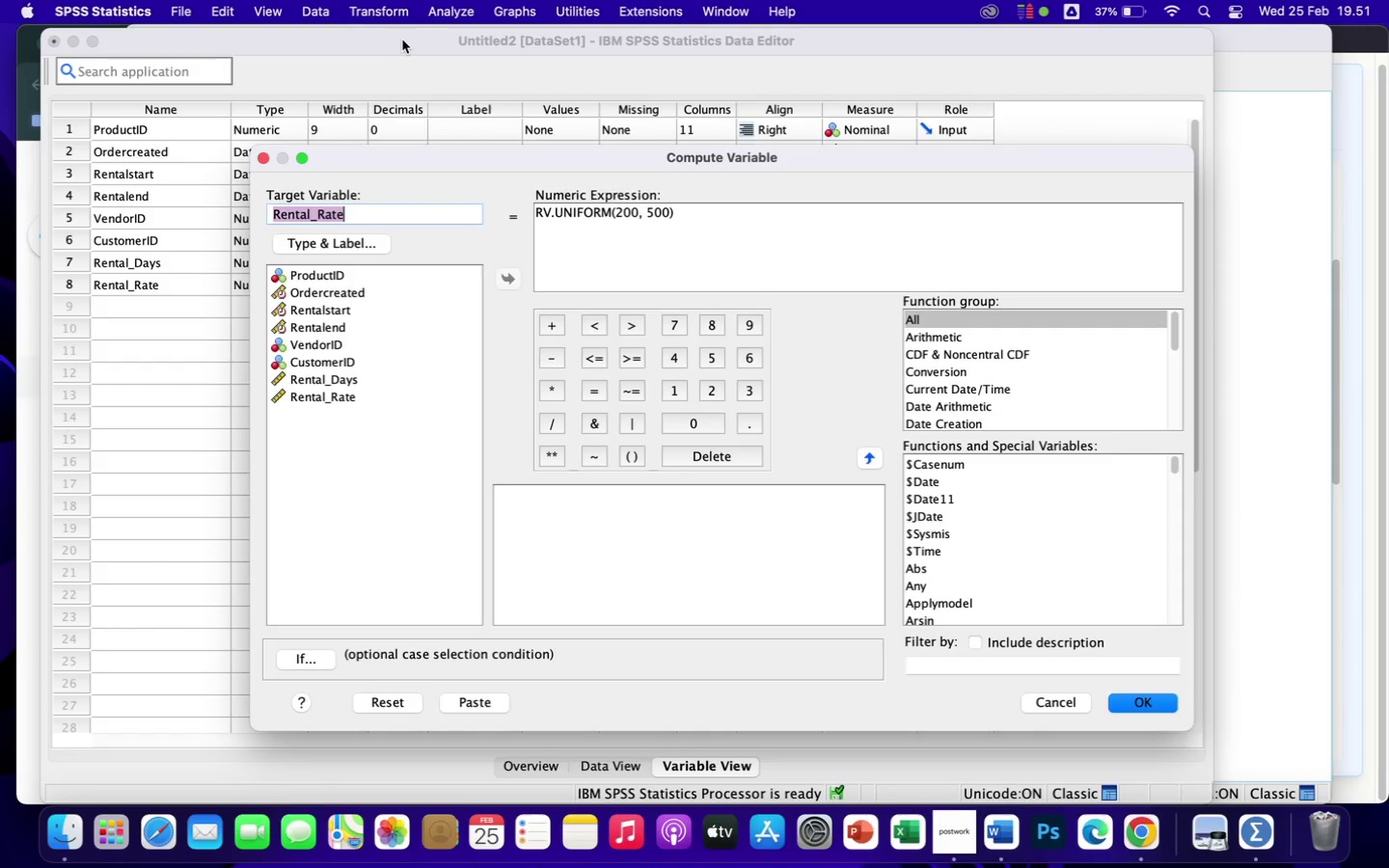 
key(Backspace)
type(Rev)
key(Backspace)
key(Backspace)
type(EVENUE)
 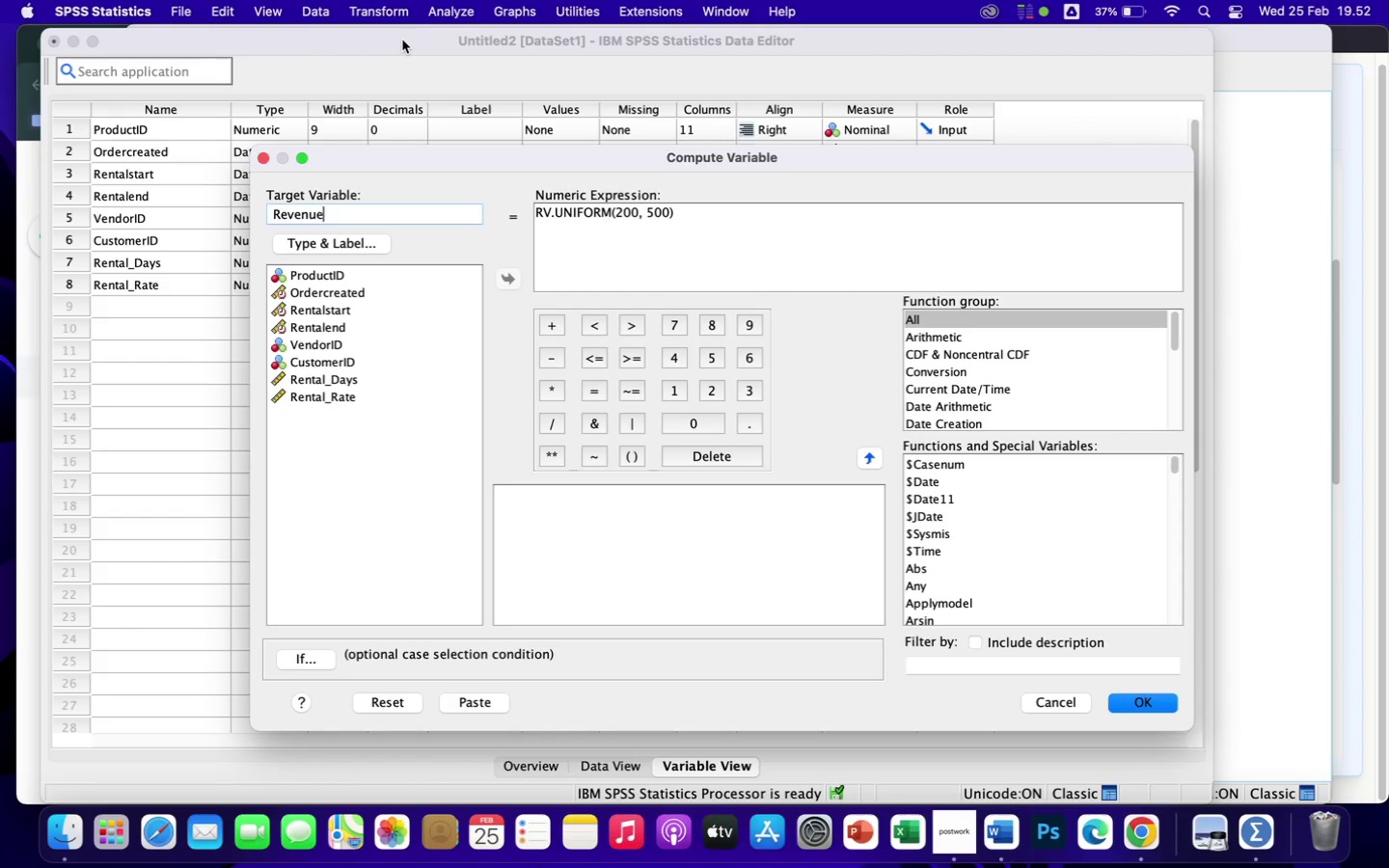 
left_click_drag(start_coordinate=[692, 218], to_coordinate=[495, 214])
 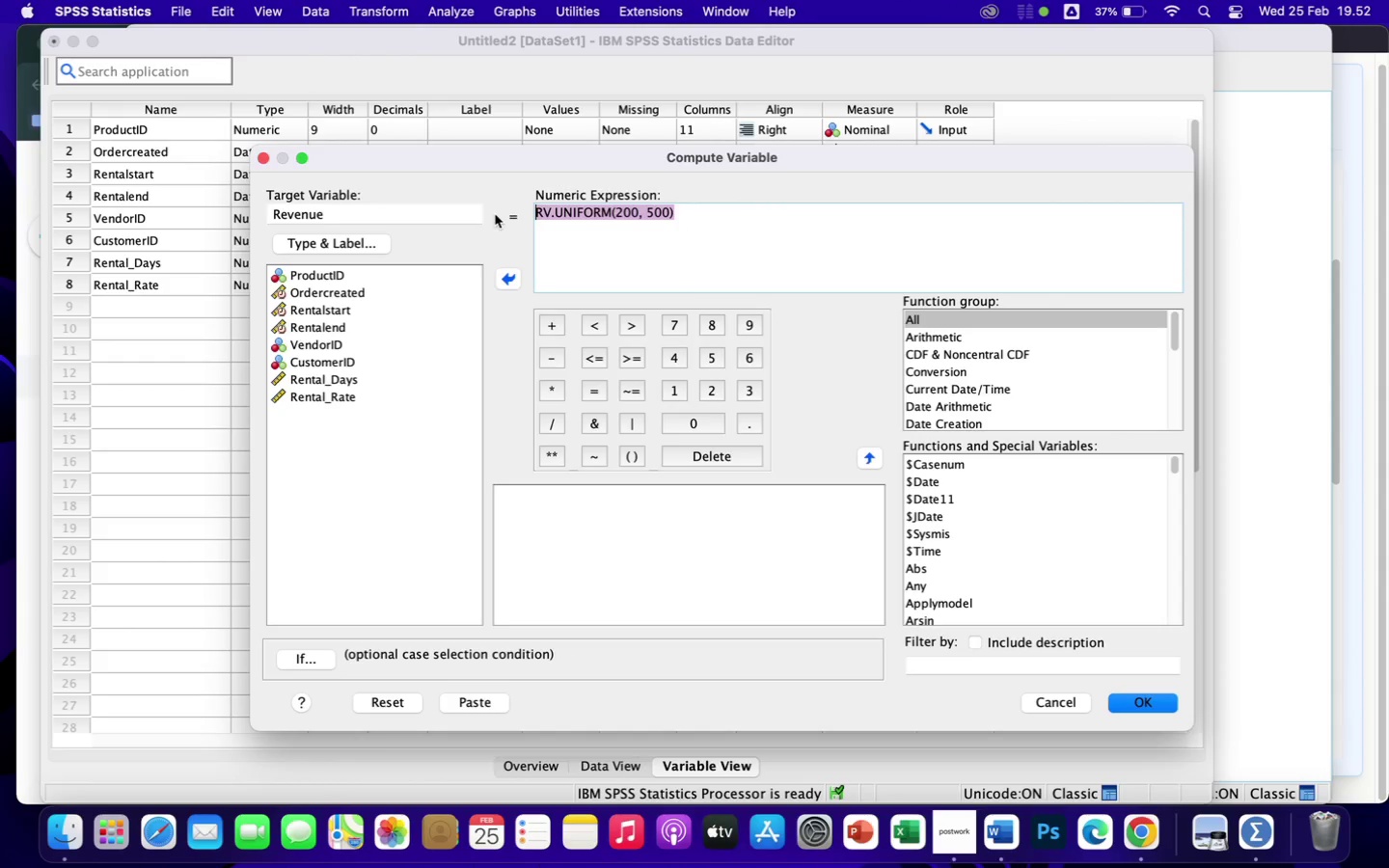 
key(Backspace)
 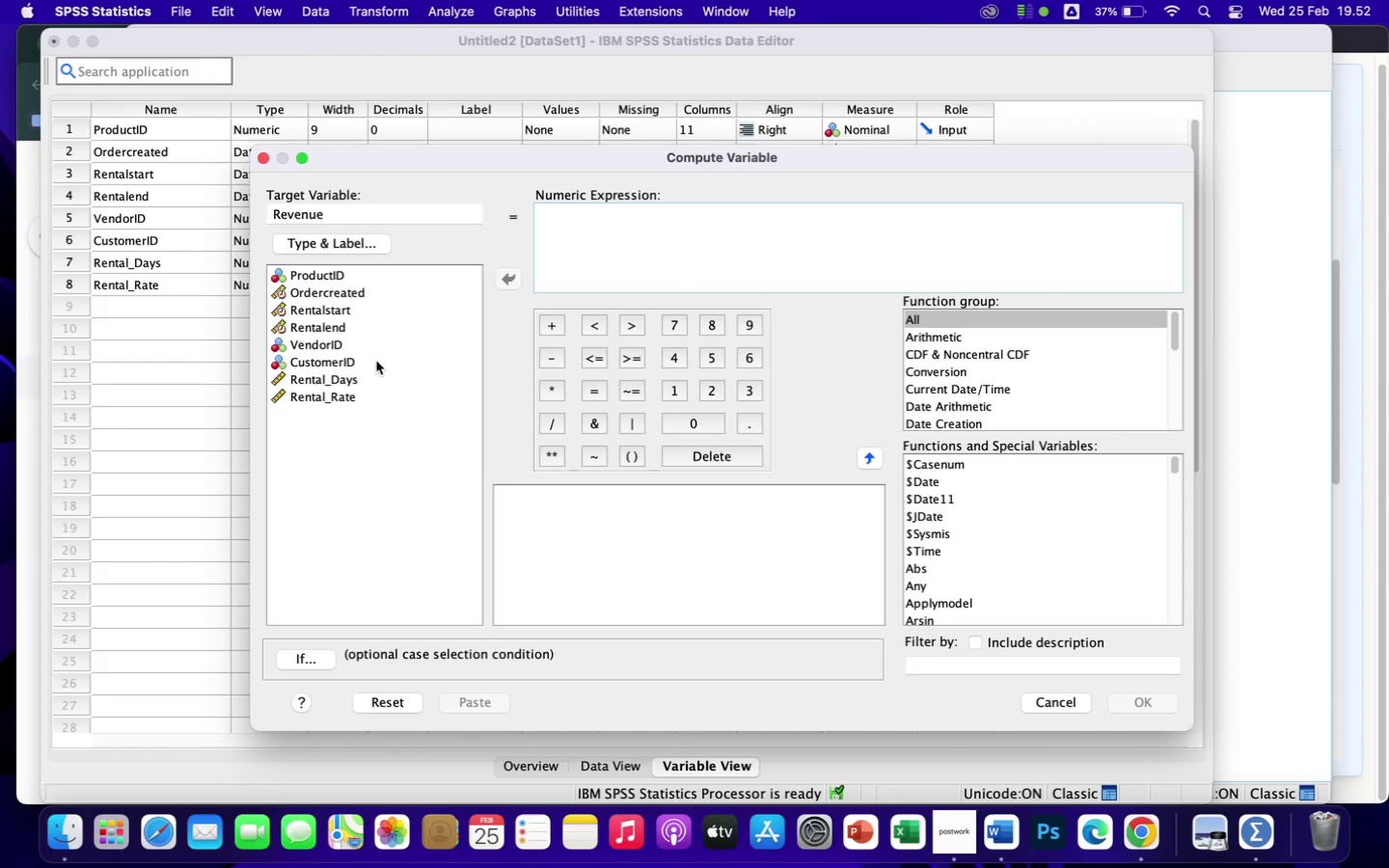 
left_click([342, 380])
 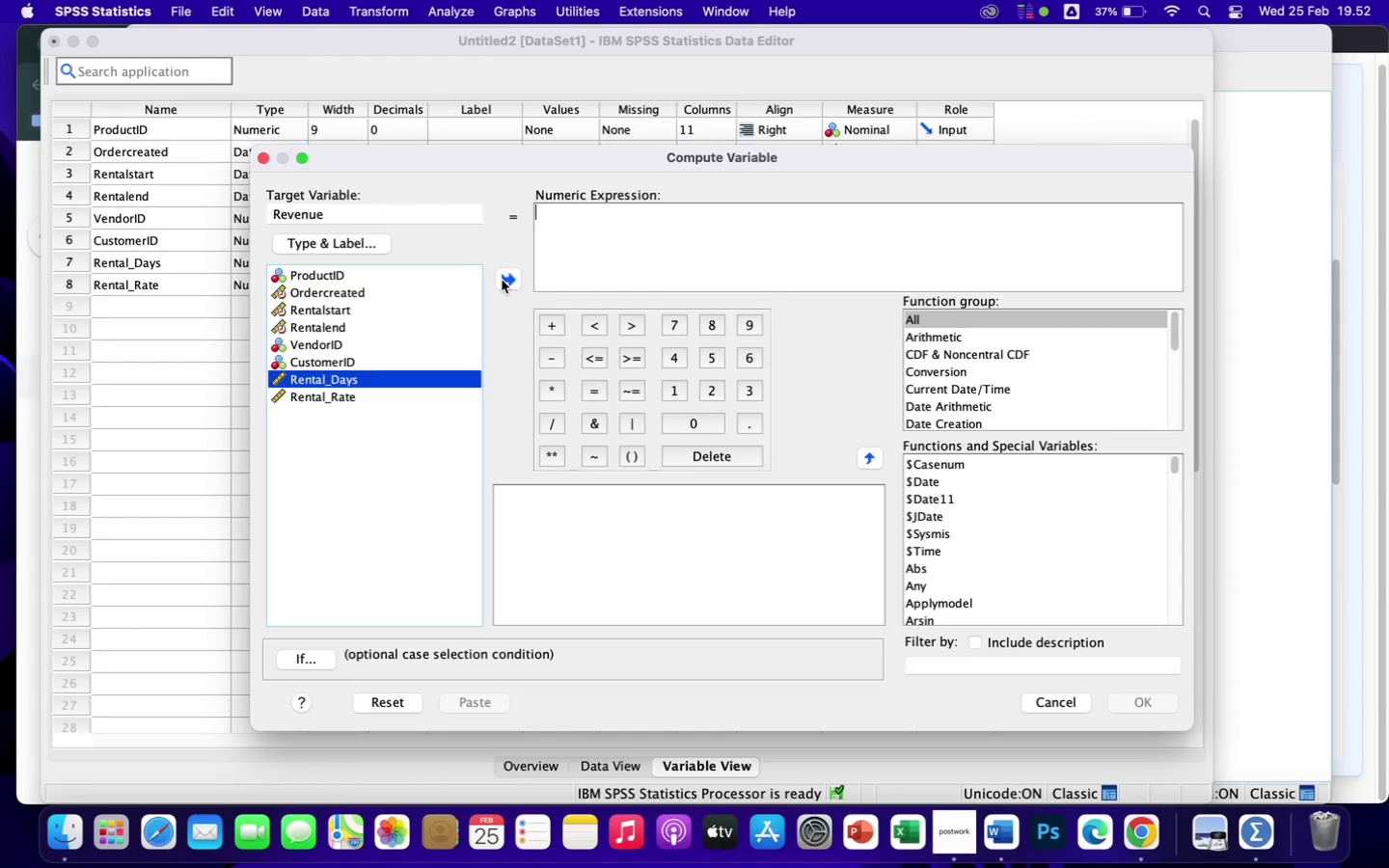 
left_click([502, 280])
 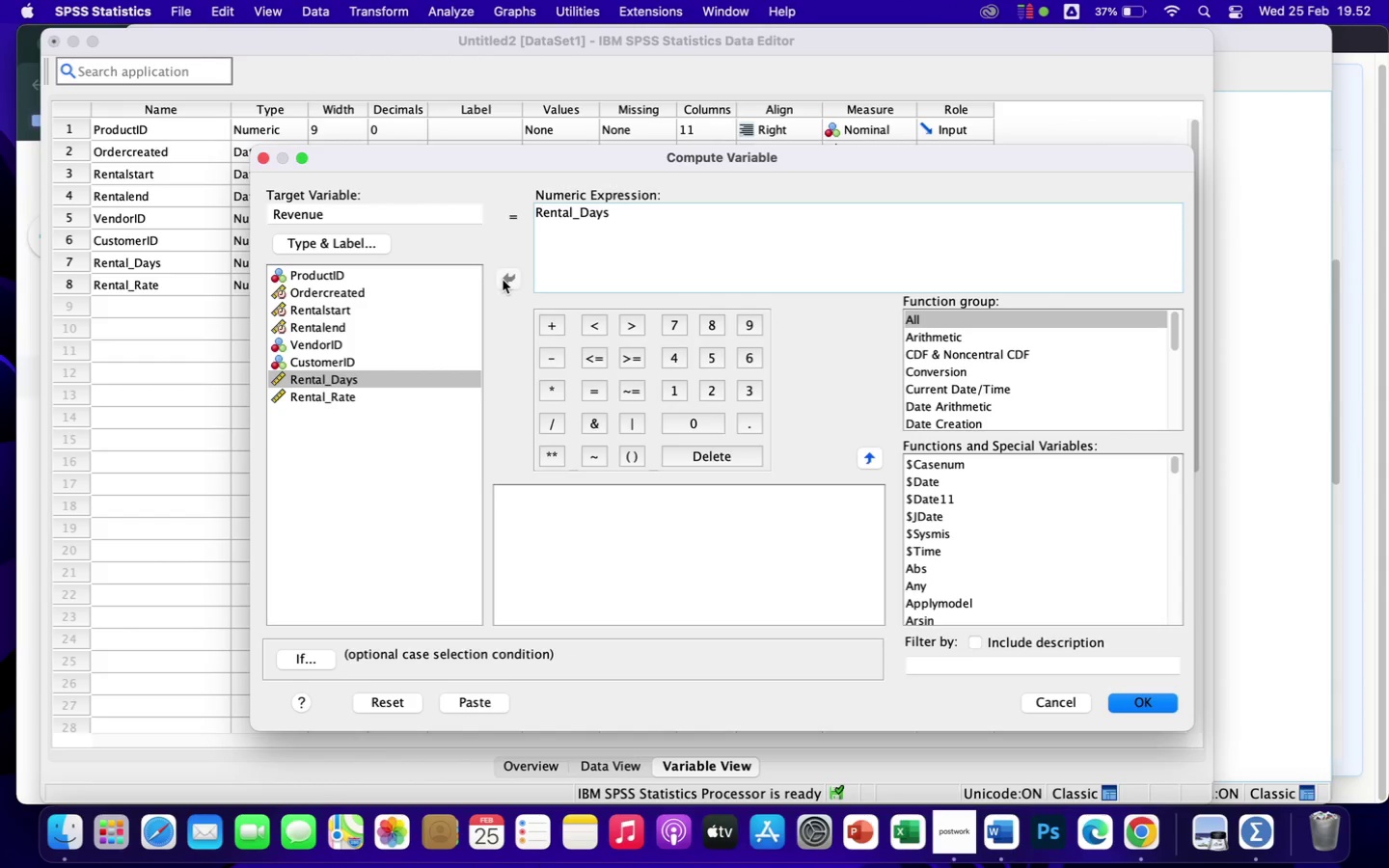 
key(Space)
 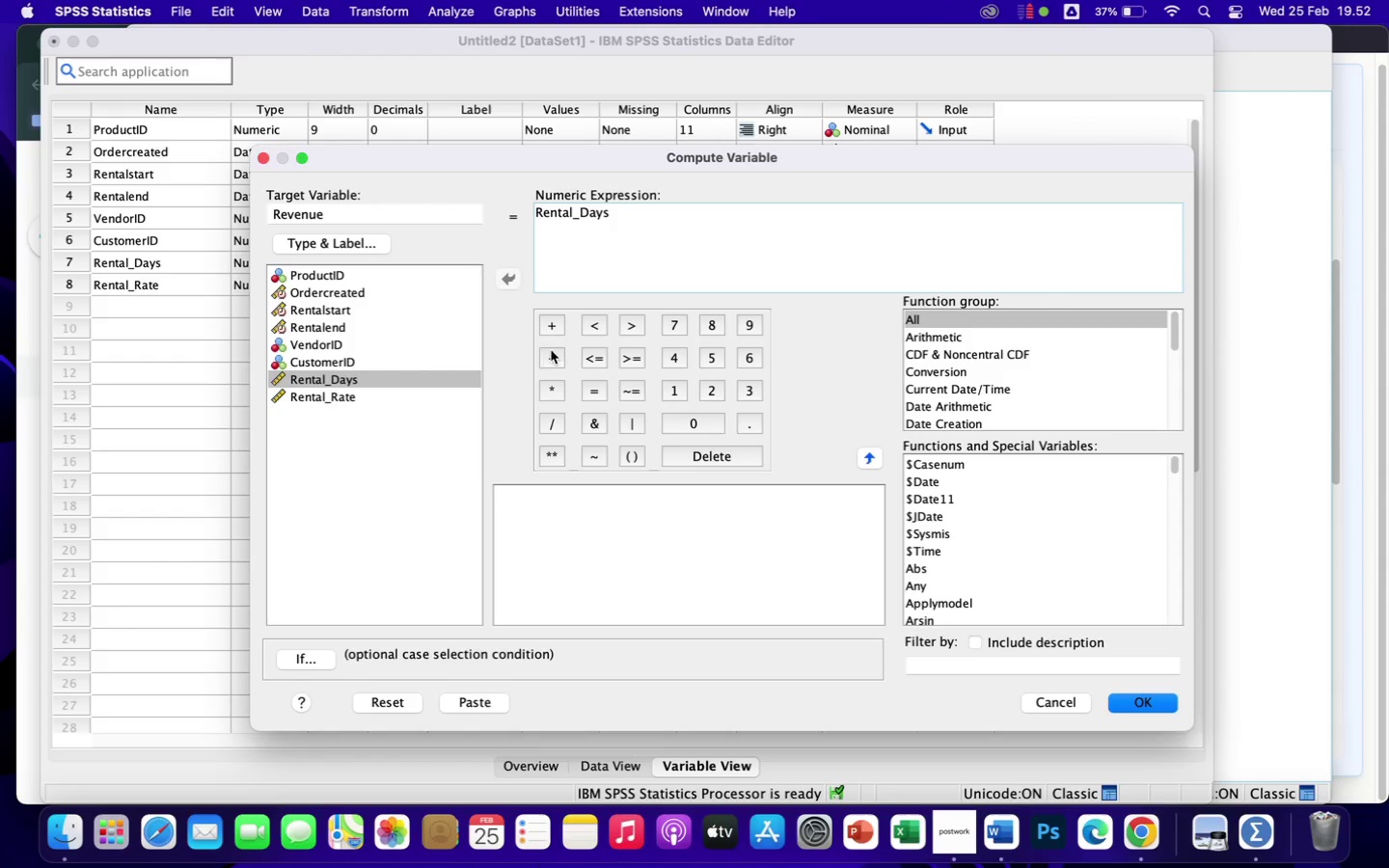 
left_click([556, 388])
 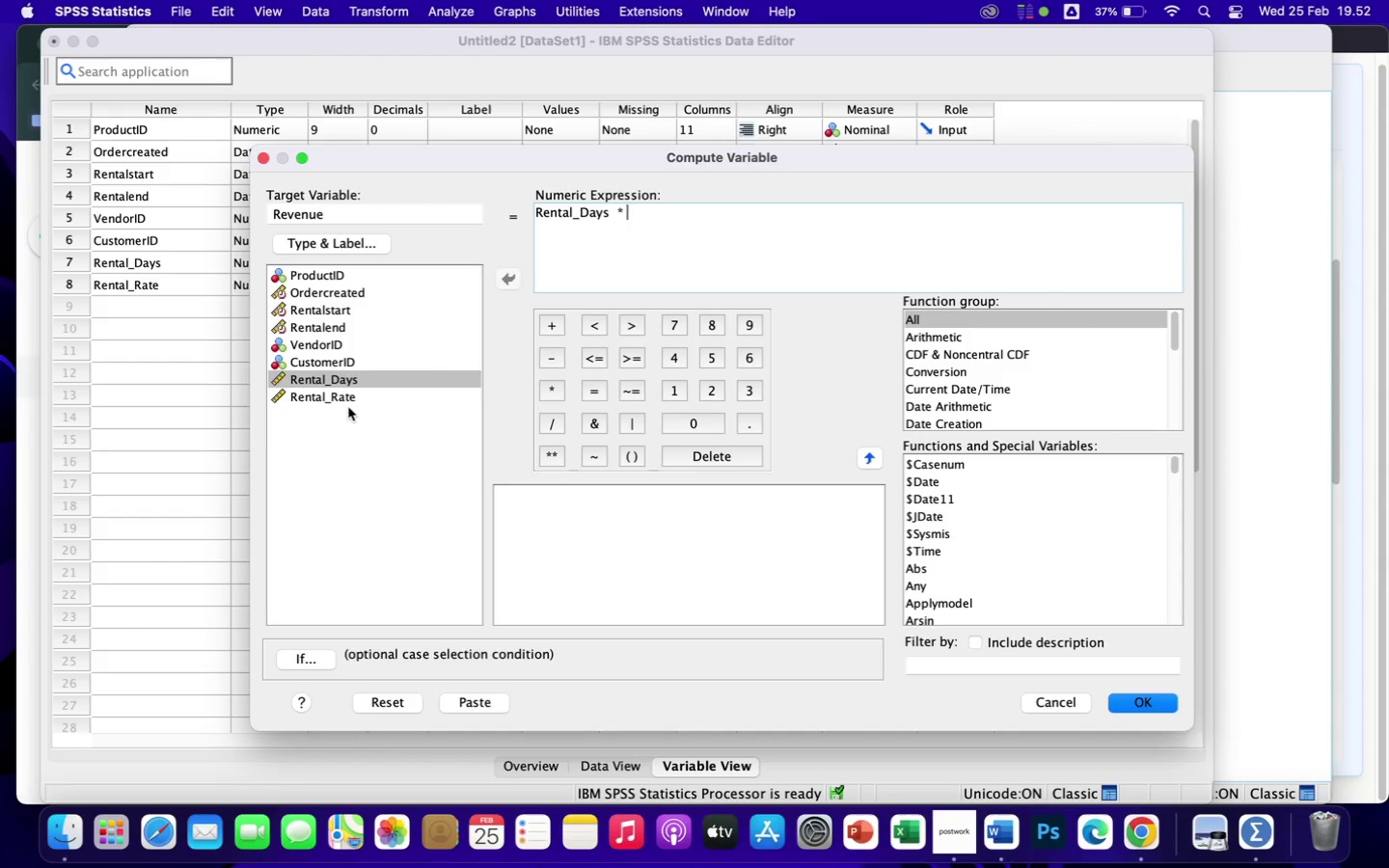 
left_click([341, 395])
 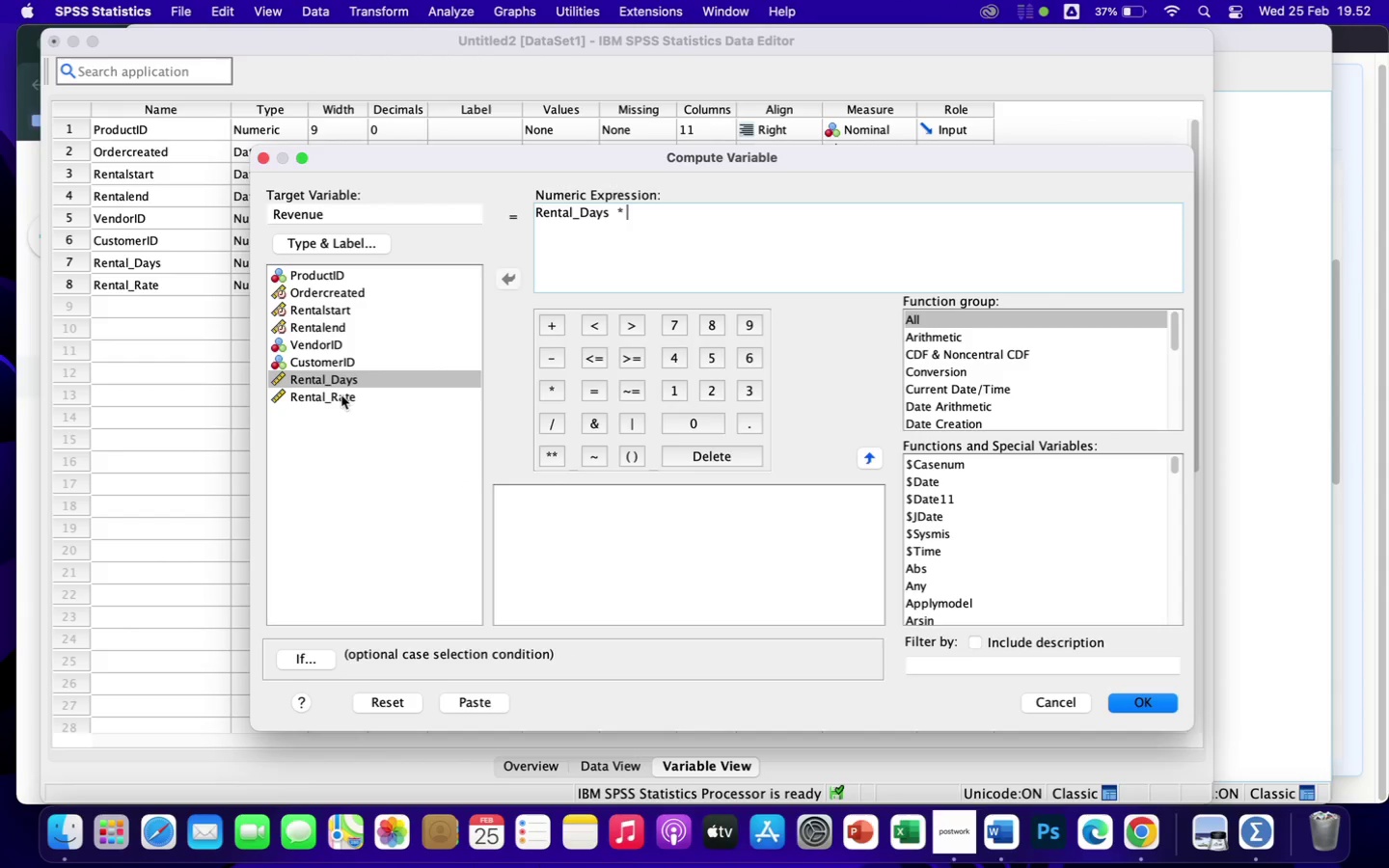 
left_click([341, 395])
 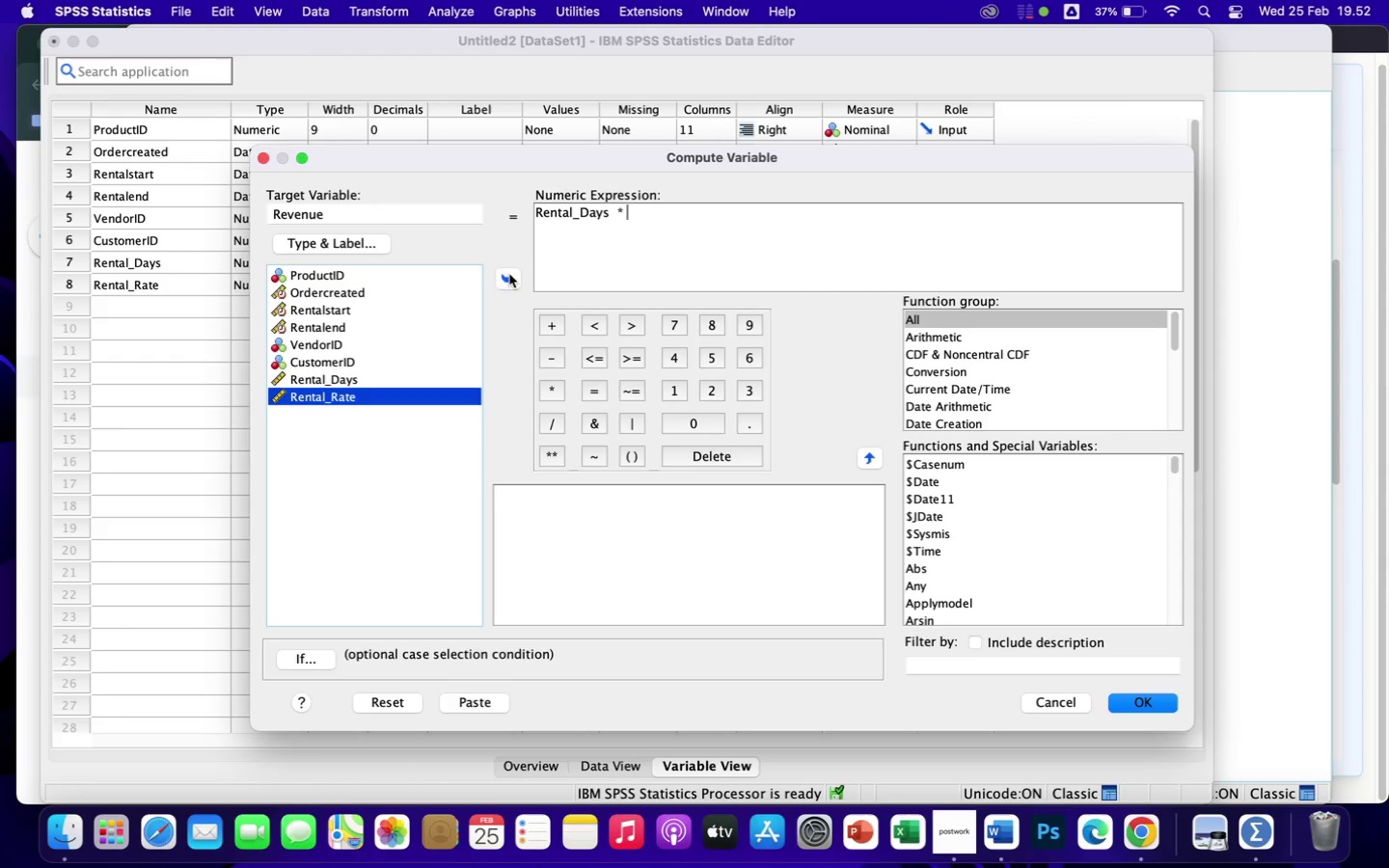 
left_click([504, 277])
 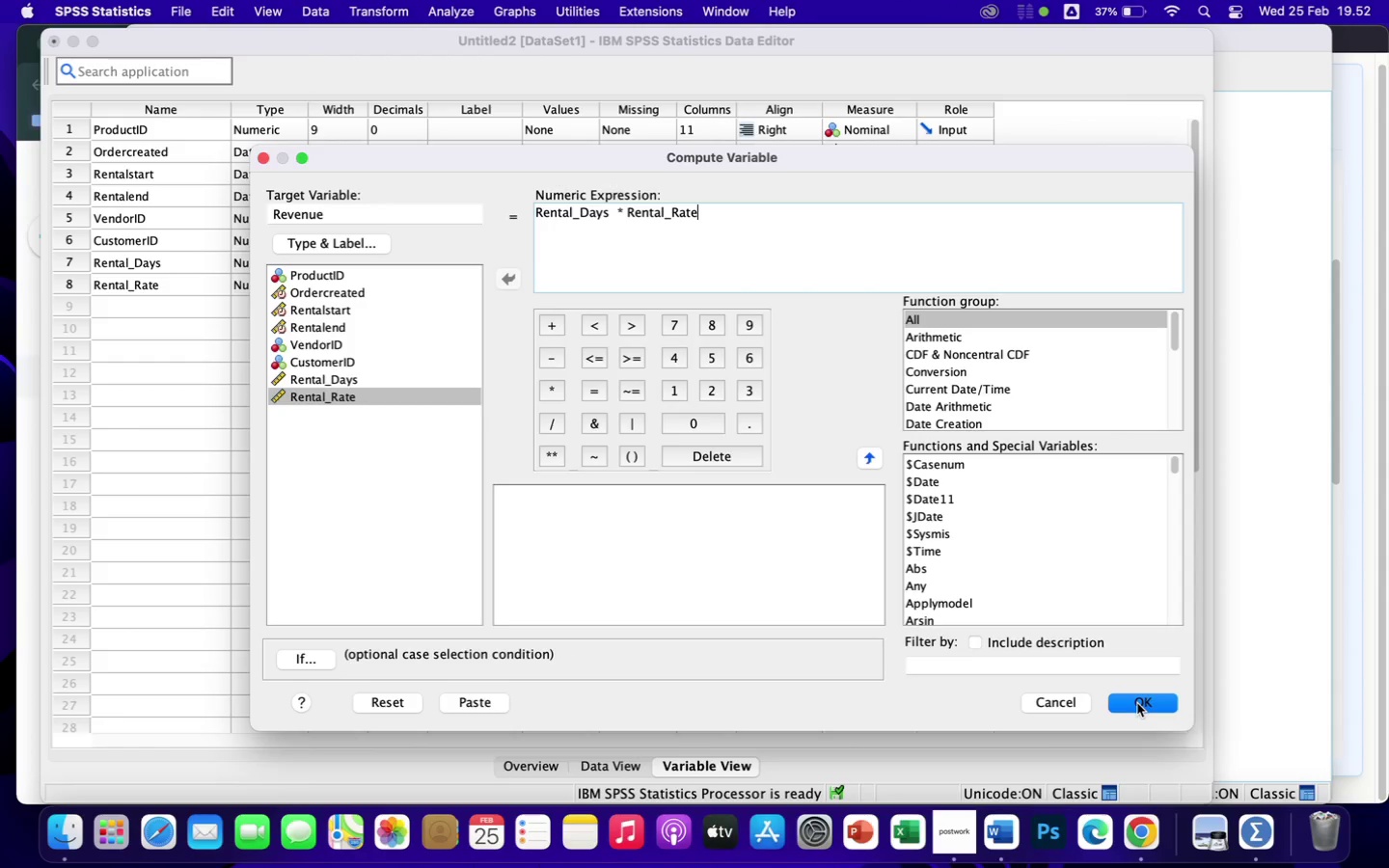 
wait(6.98)
 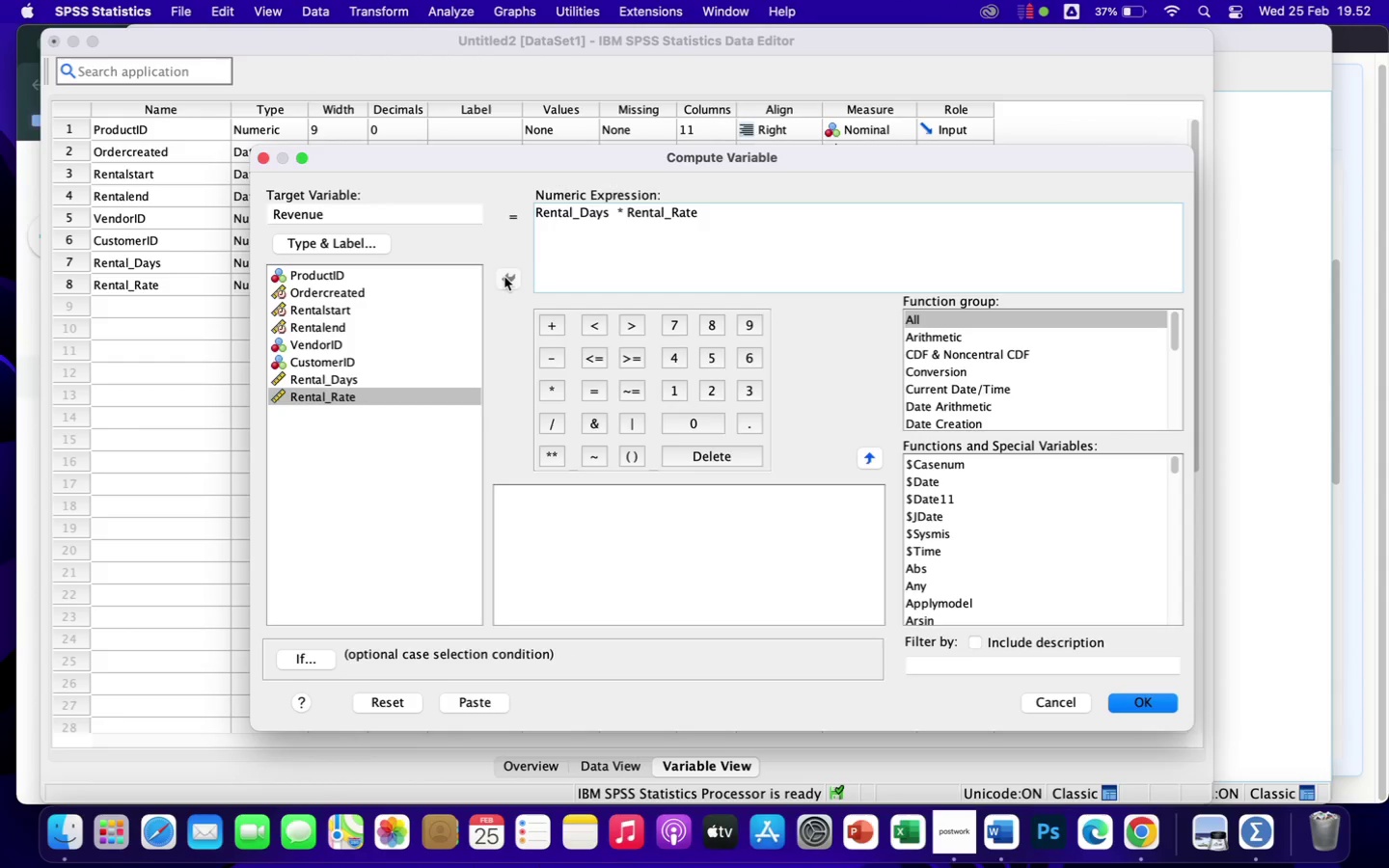 
left_click([1137, 703])
 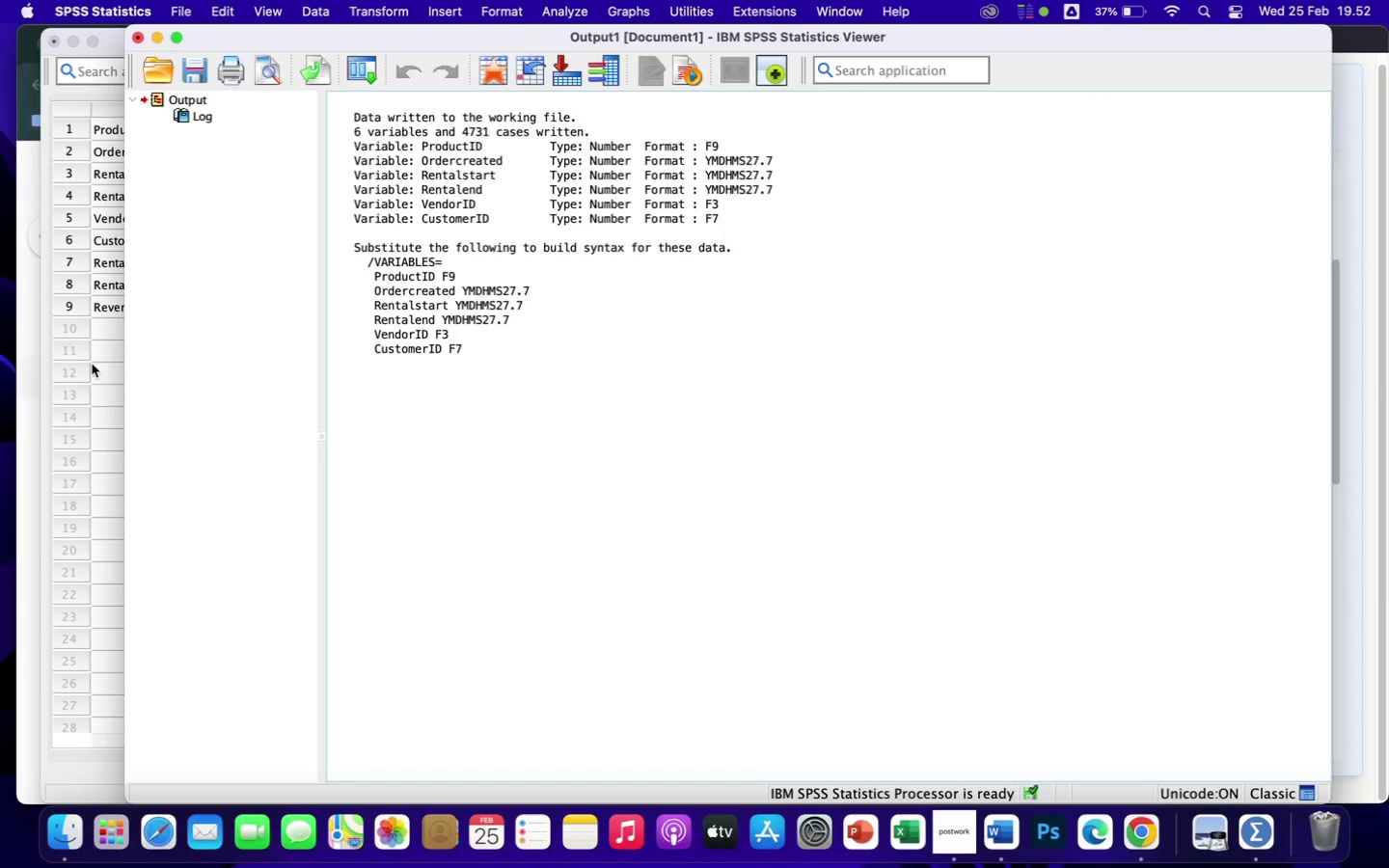 
left_click([89, 366])
 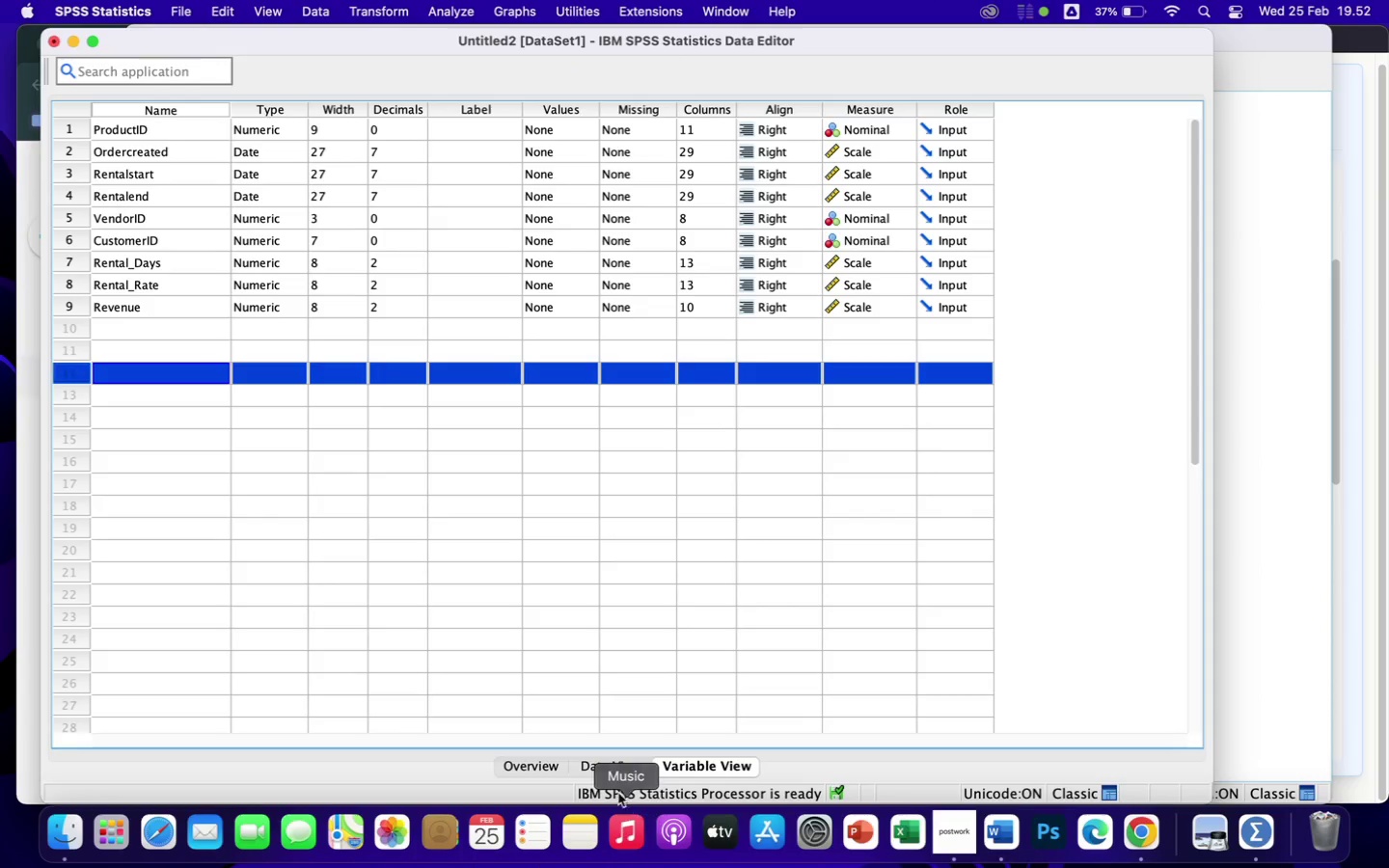 
left_click([605, 767])
 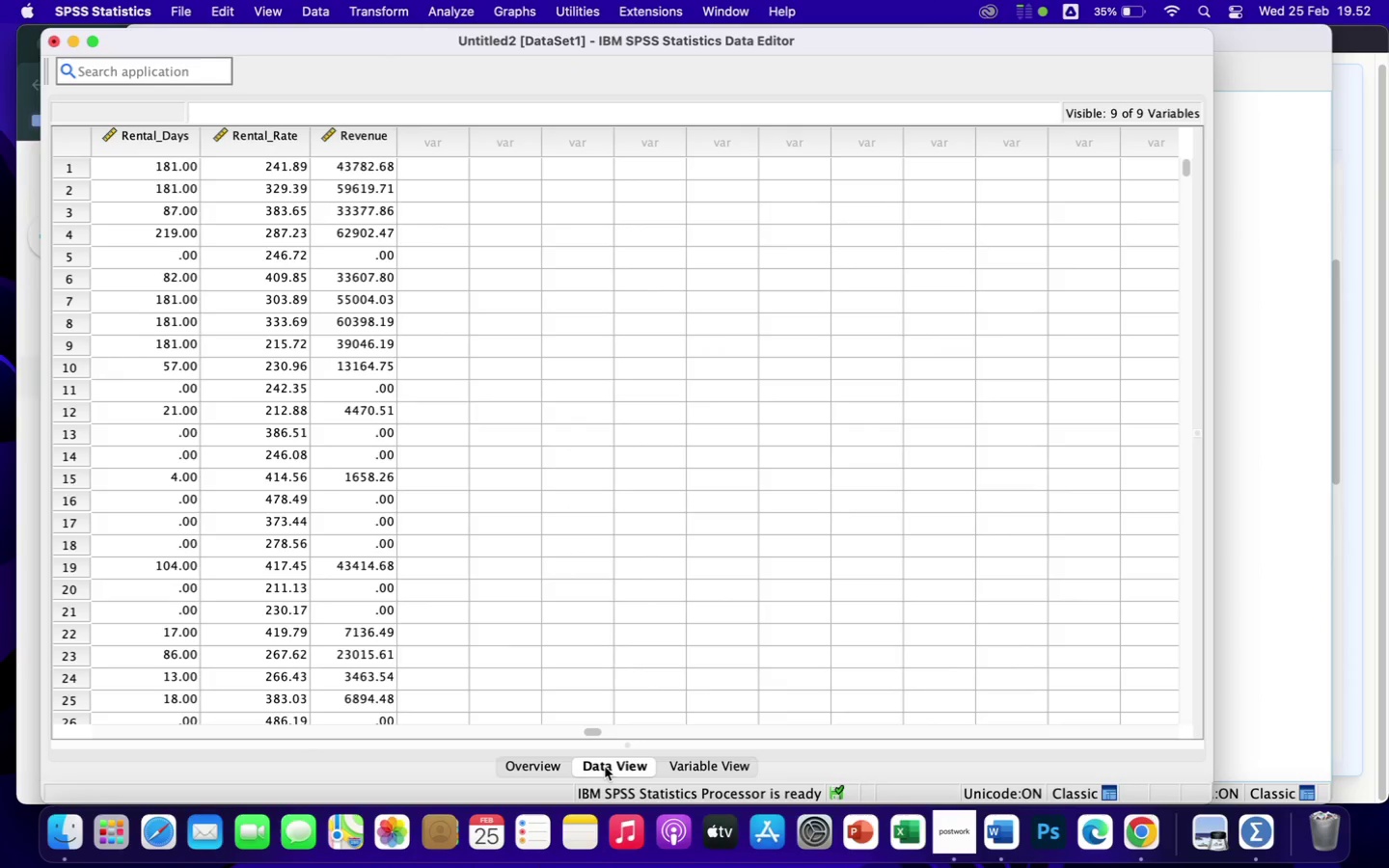 
left_click([700, 769])
 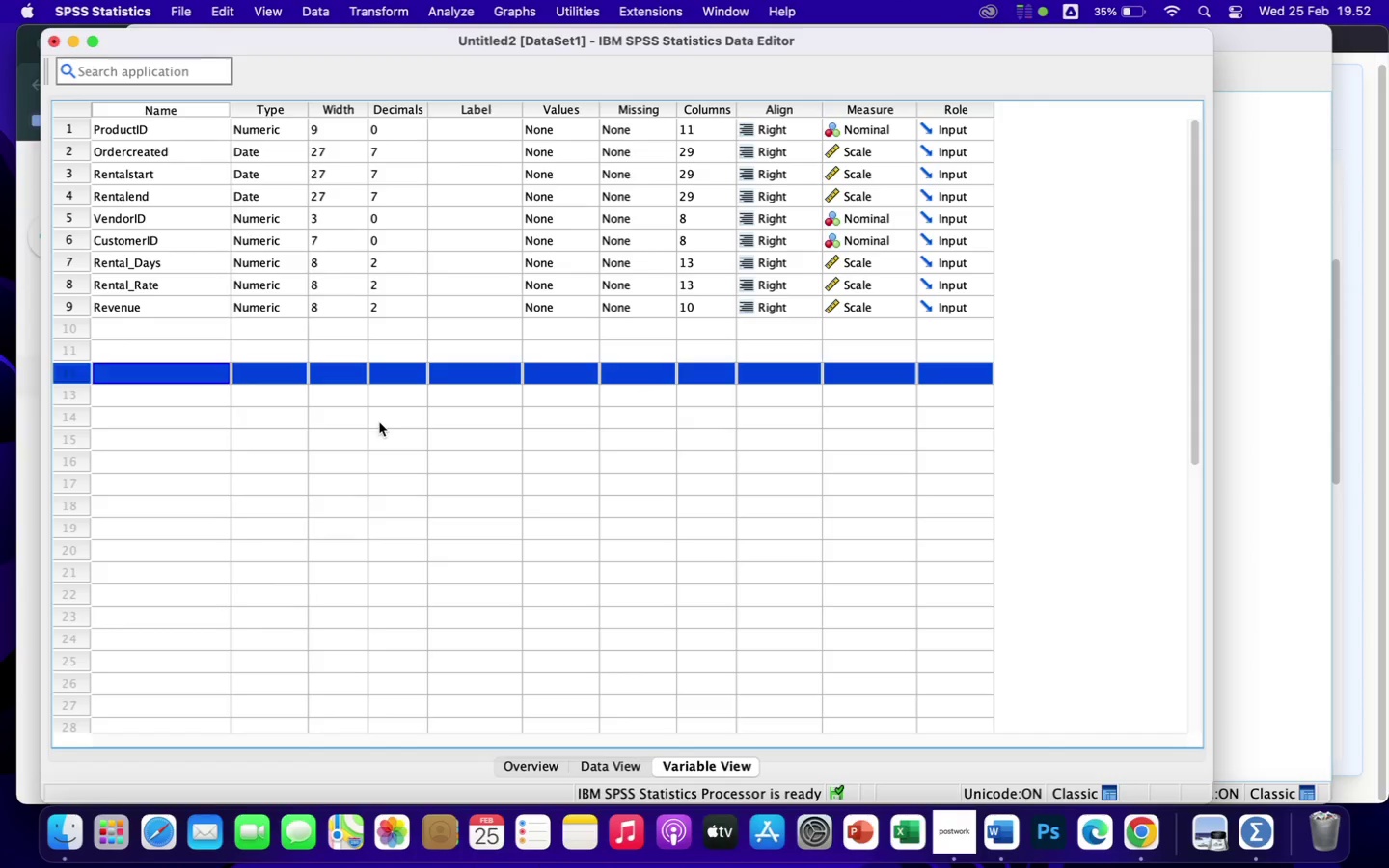 
wait(20.51)
 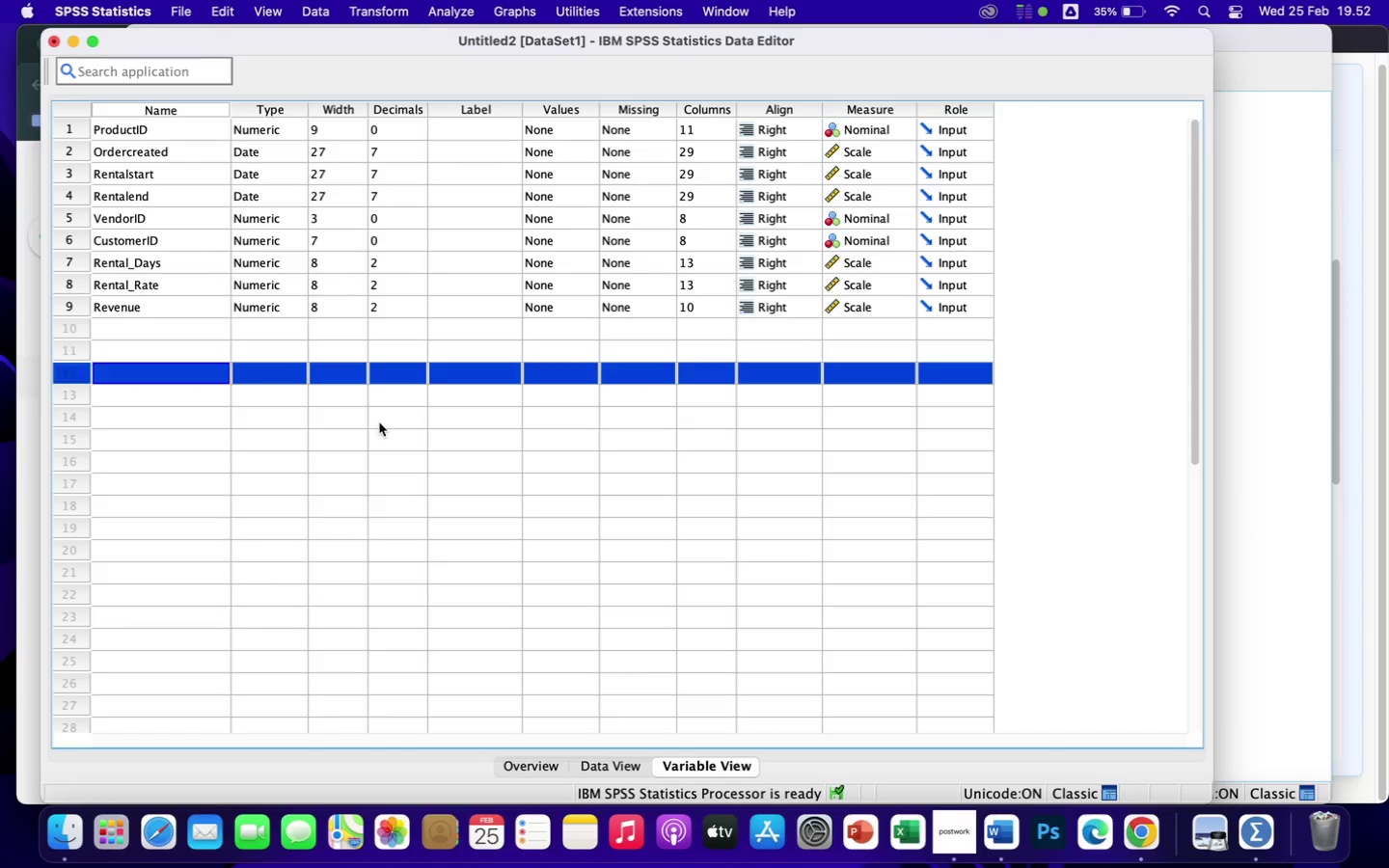 
left_click([386, 10])
 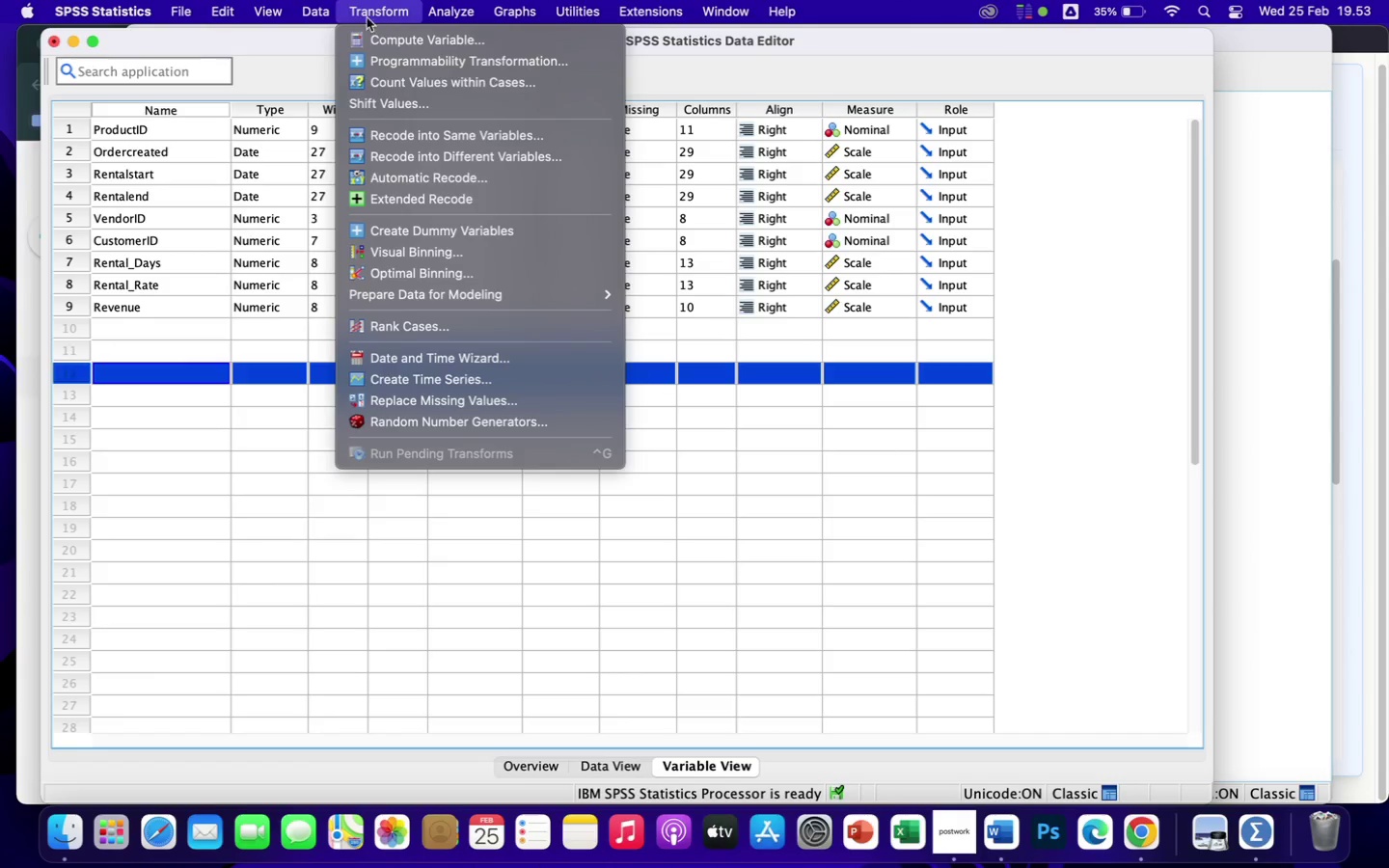 
left_click([383, 36])
 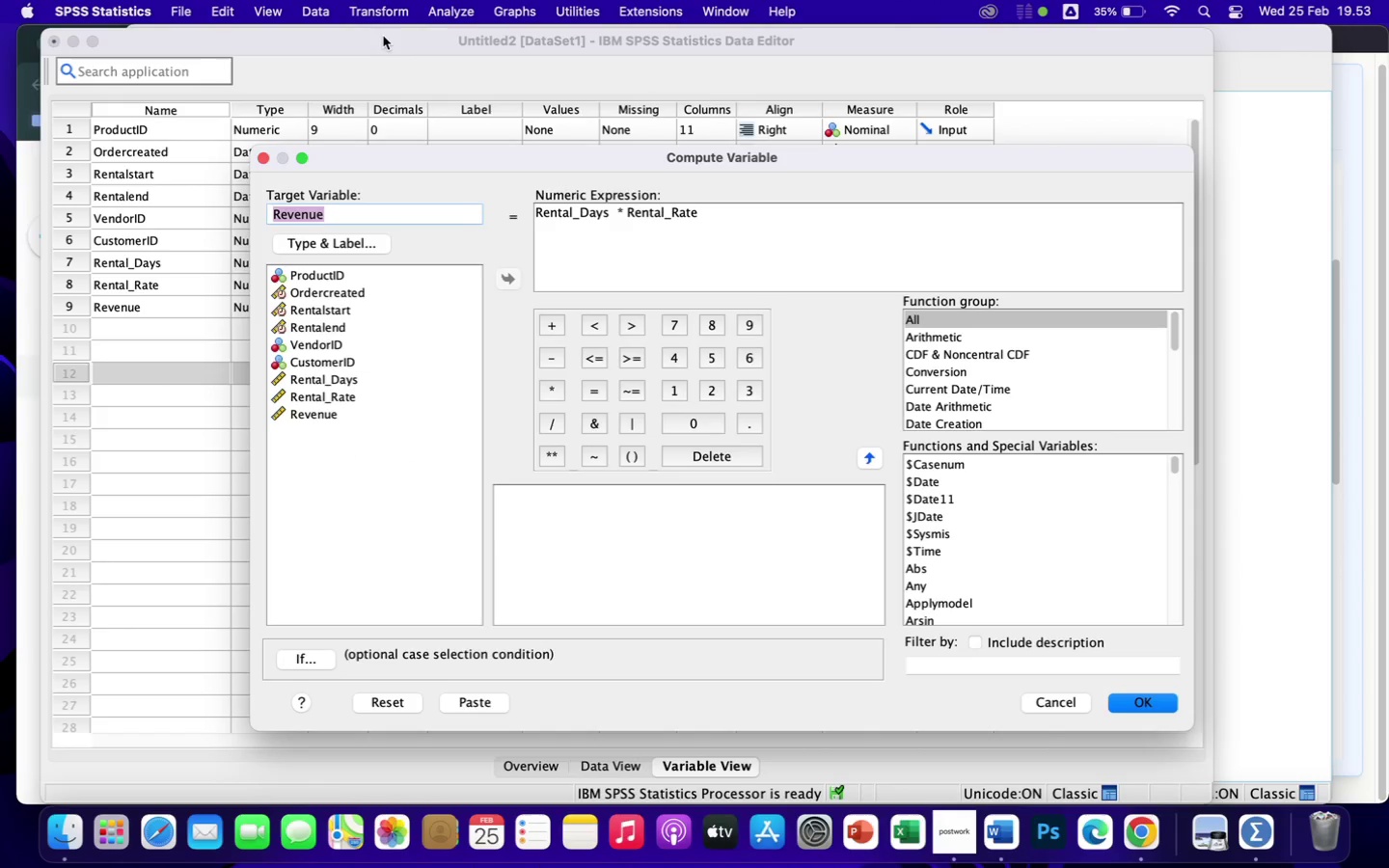 
key(Backspace)
type(Number_of_Uses)
 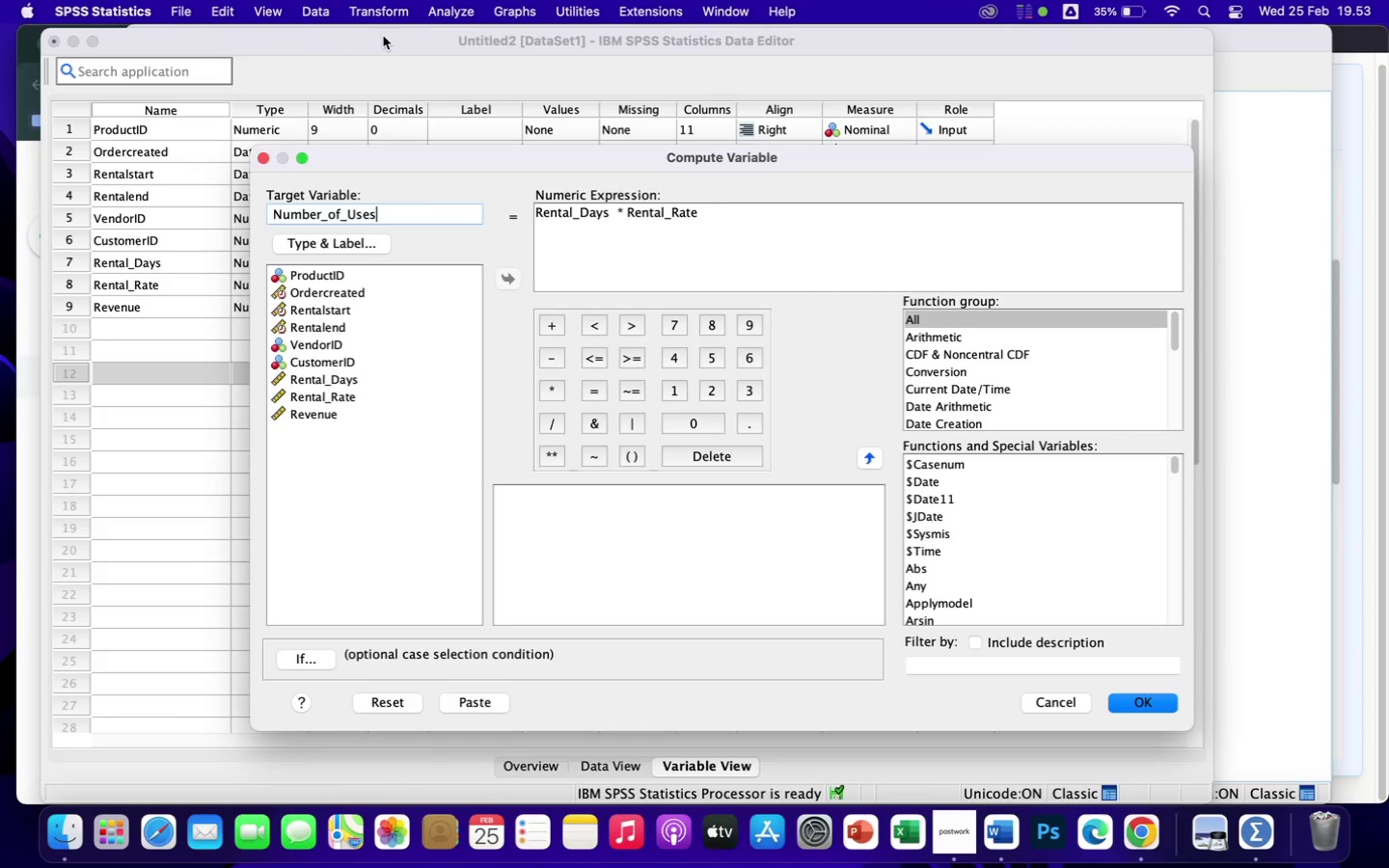 